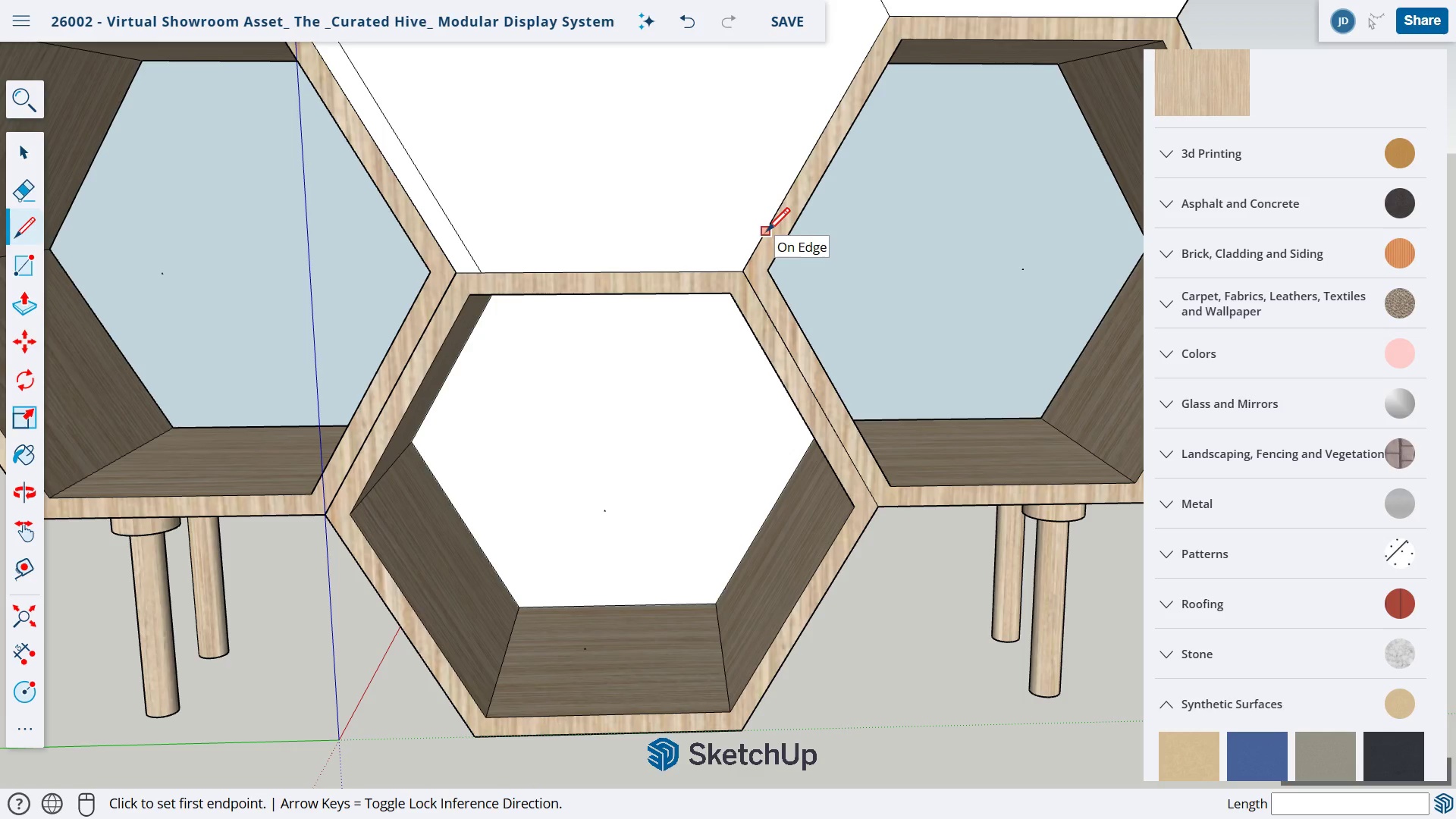 
key(Escape)
 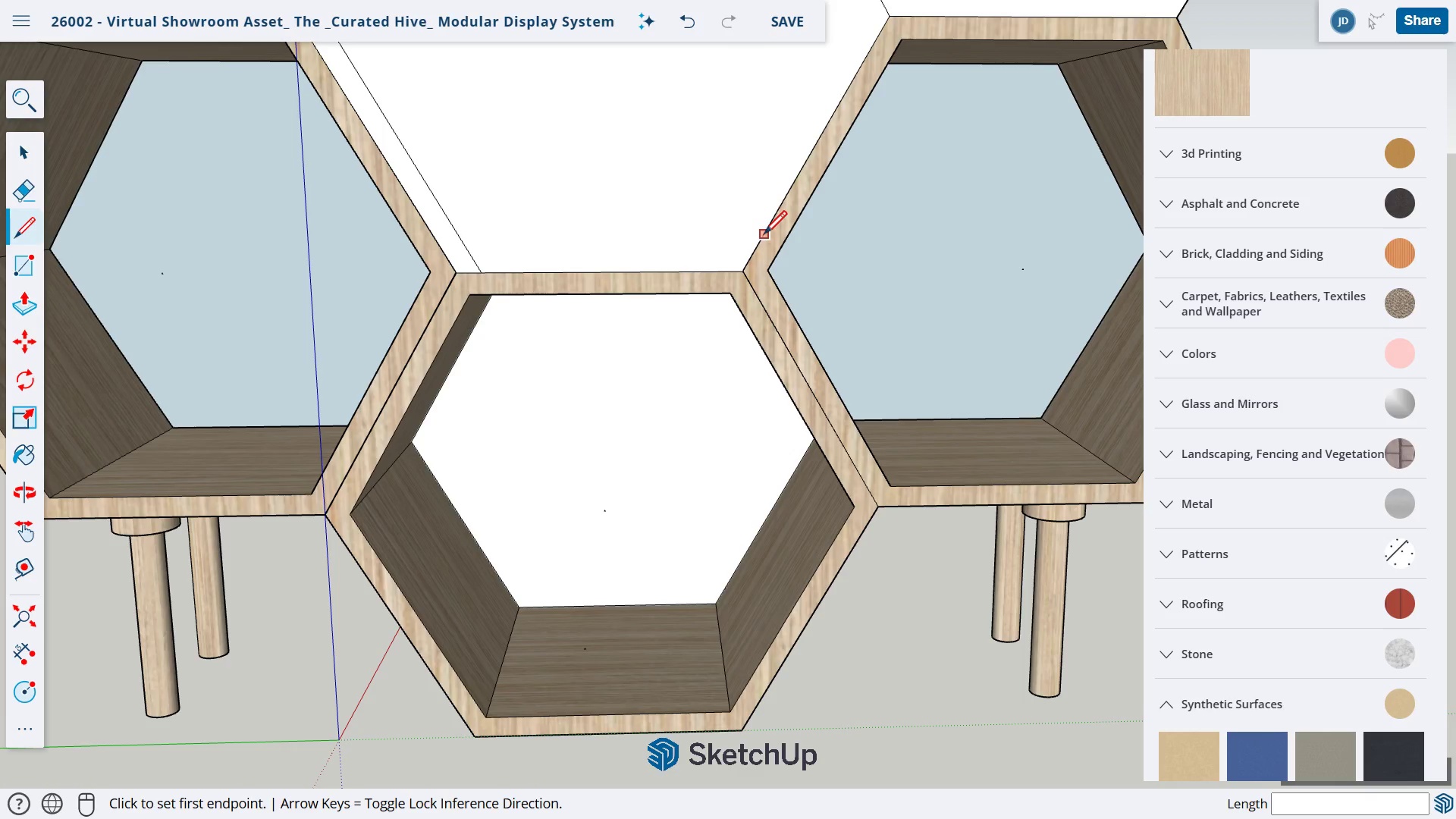 
key(Control+Z)
 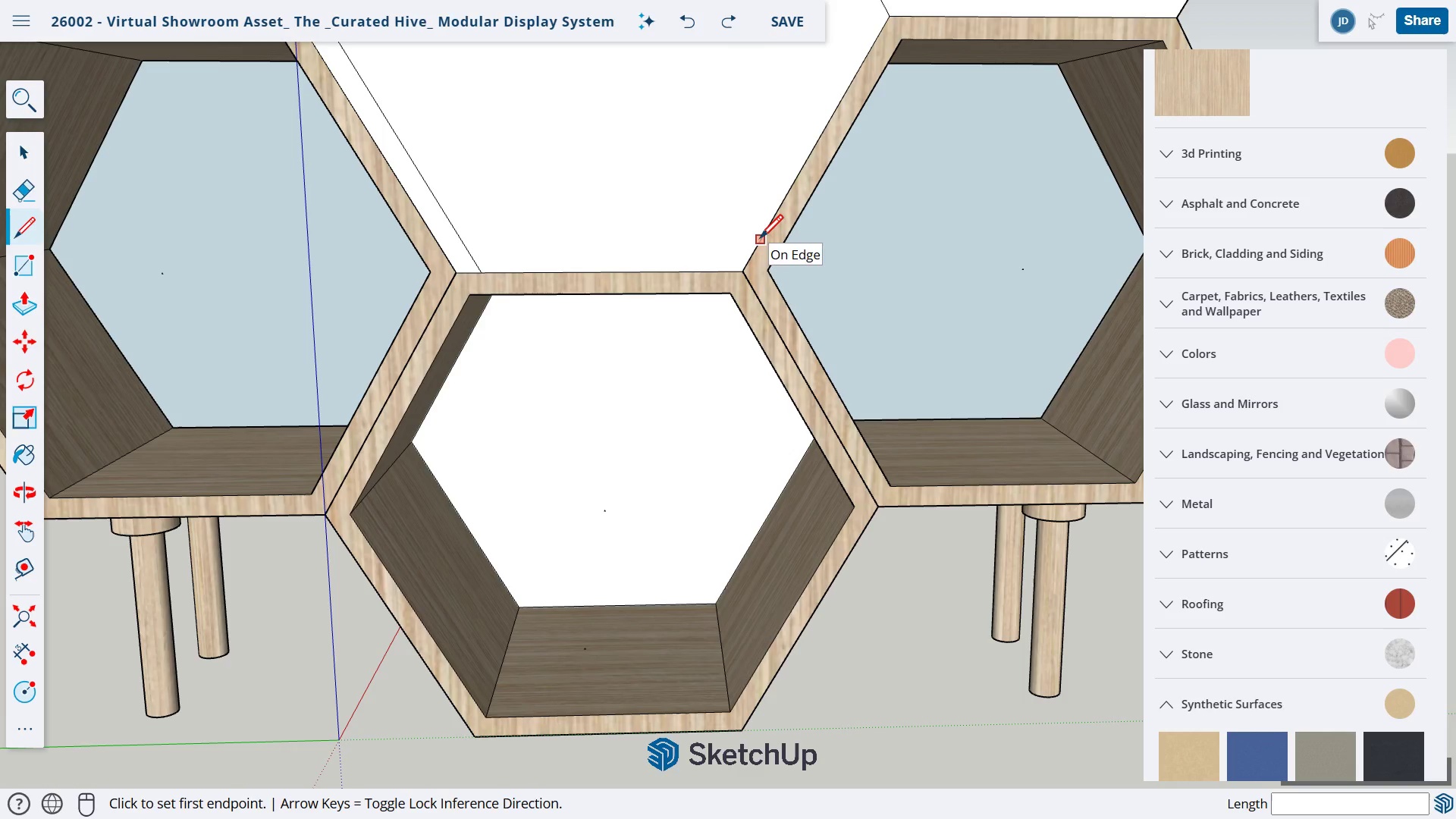 
key(Control+Z)
 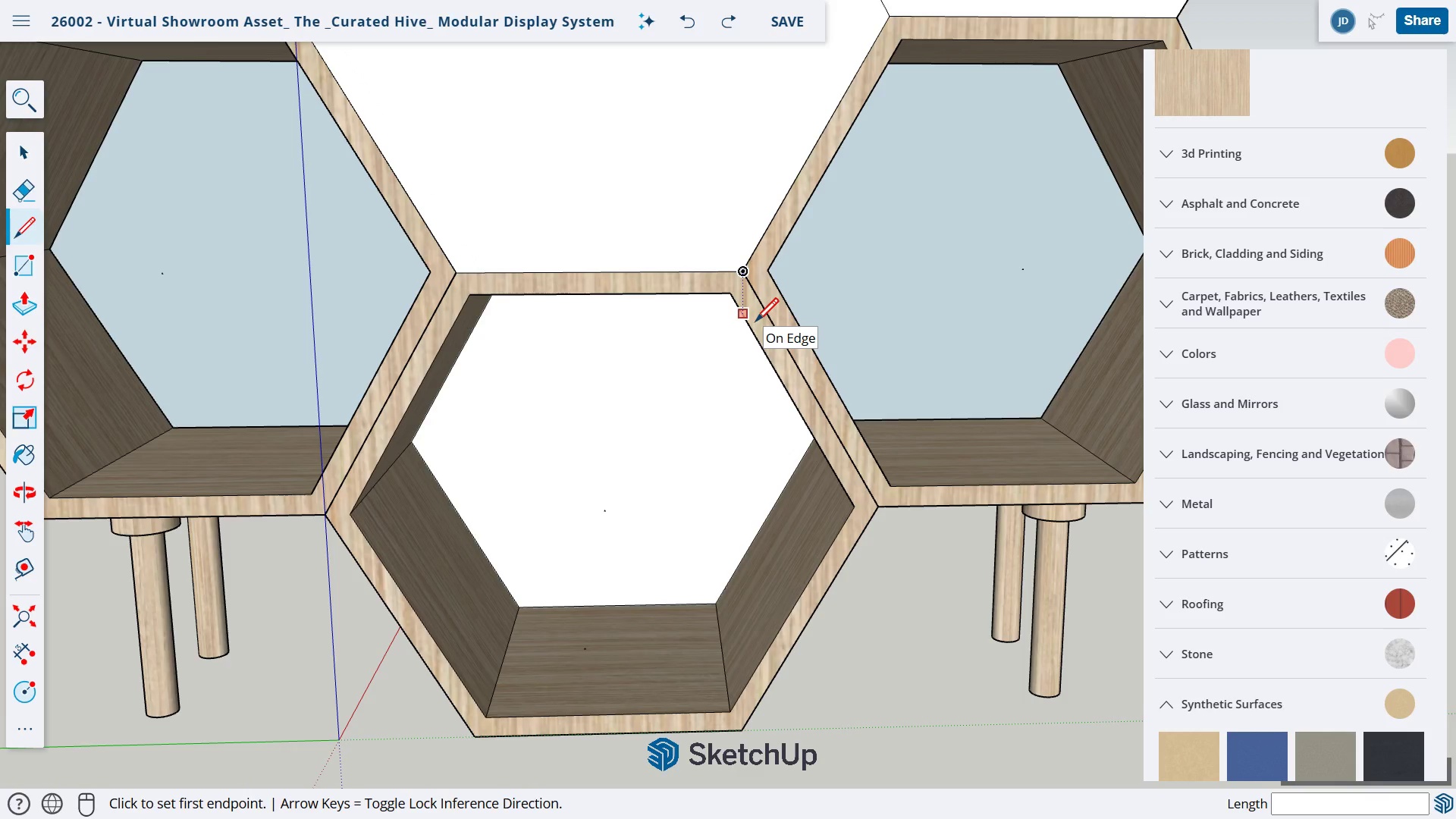 
scroll: coordinate [765, 353], scroll_direction: down, amount: 10.0
 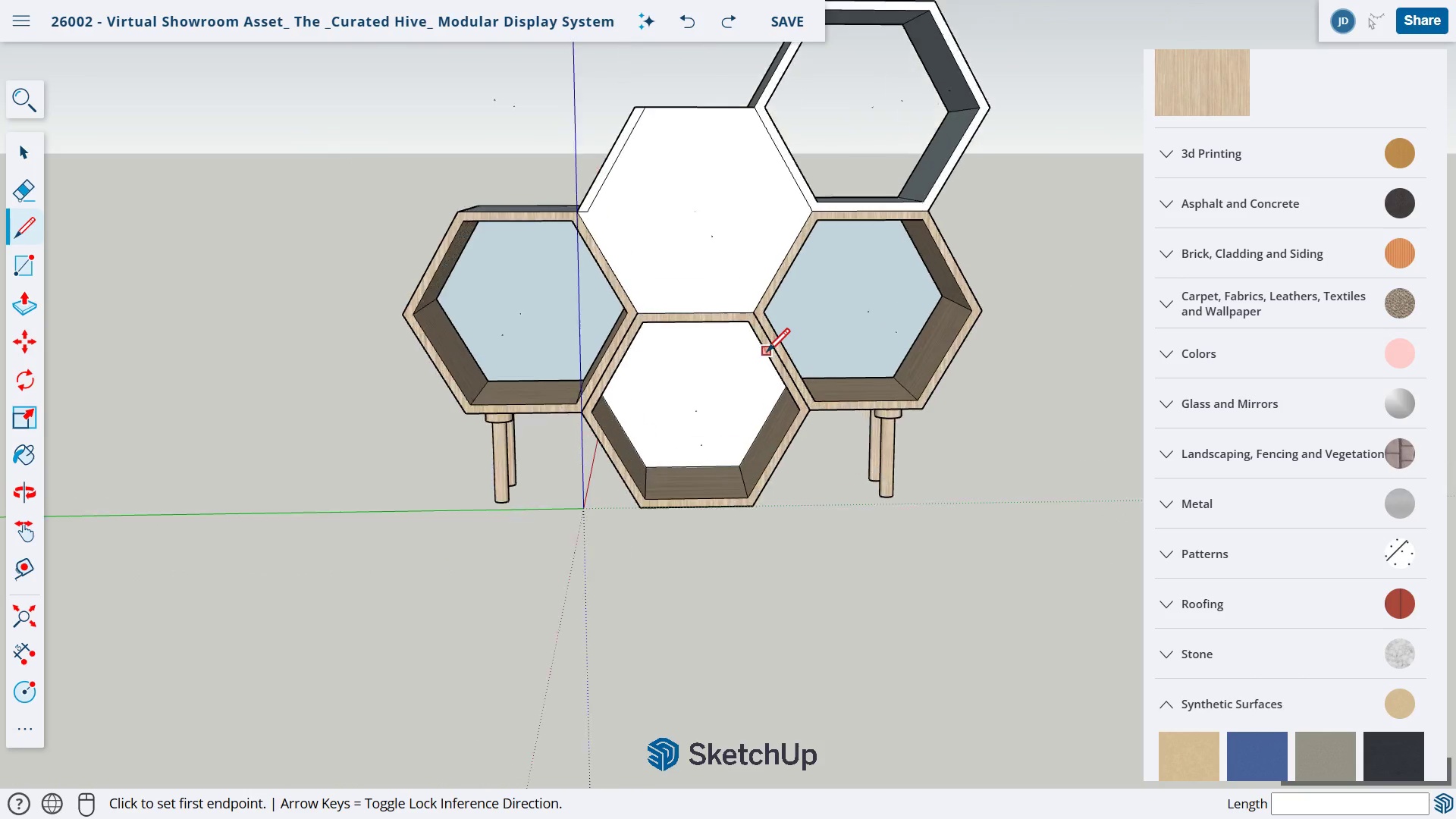 
scroll: coordinate [759, 356], scroll_direction: none, amount: 0.0
 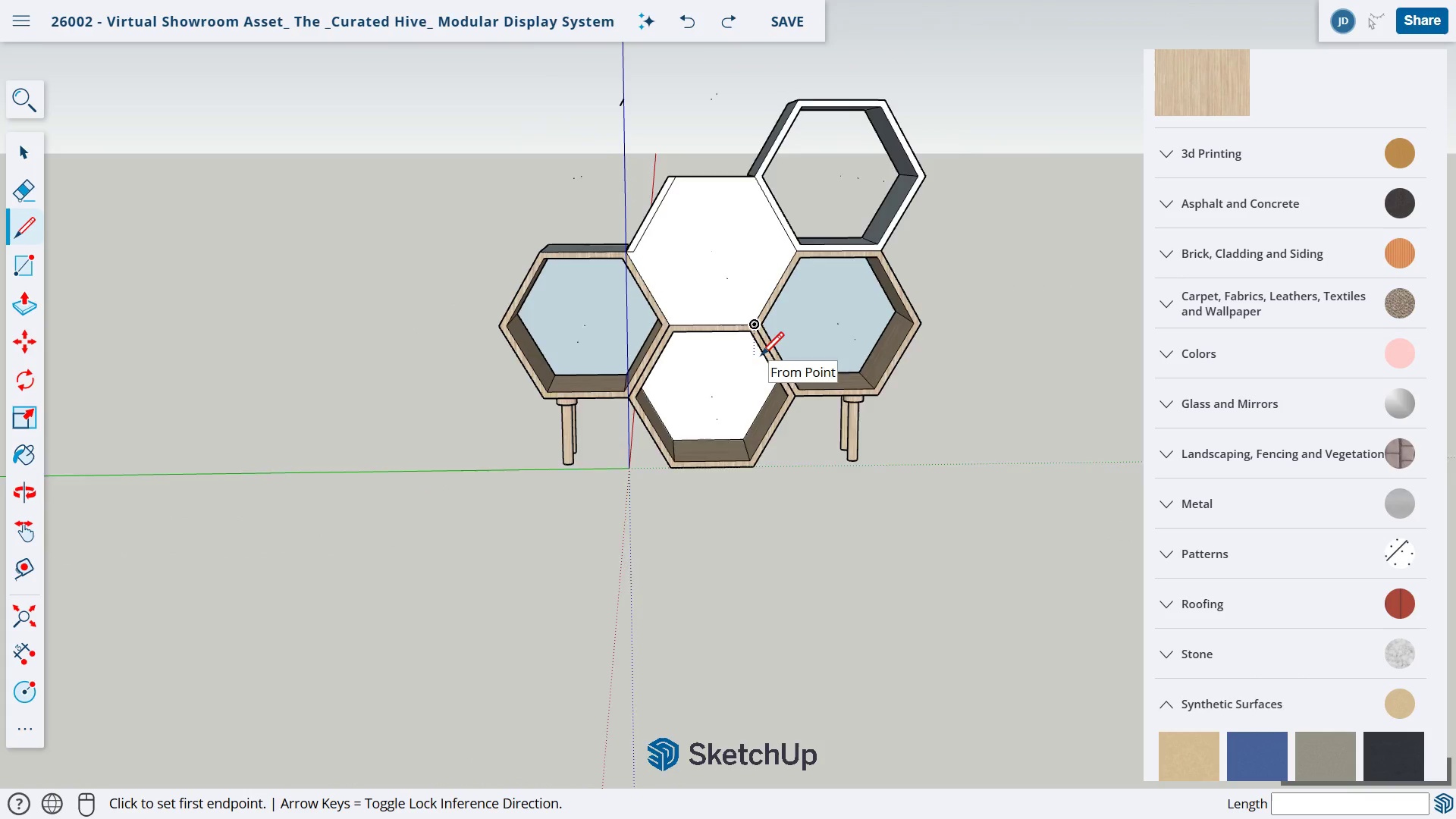 
scroll: coordinate [758, 356], scroll_direction: up, amount: 2.0
 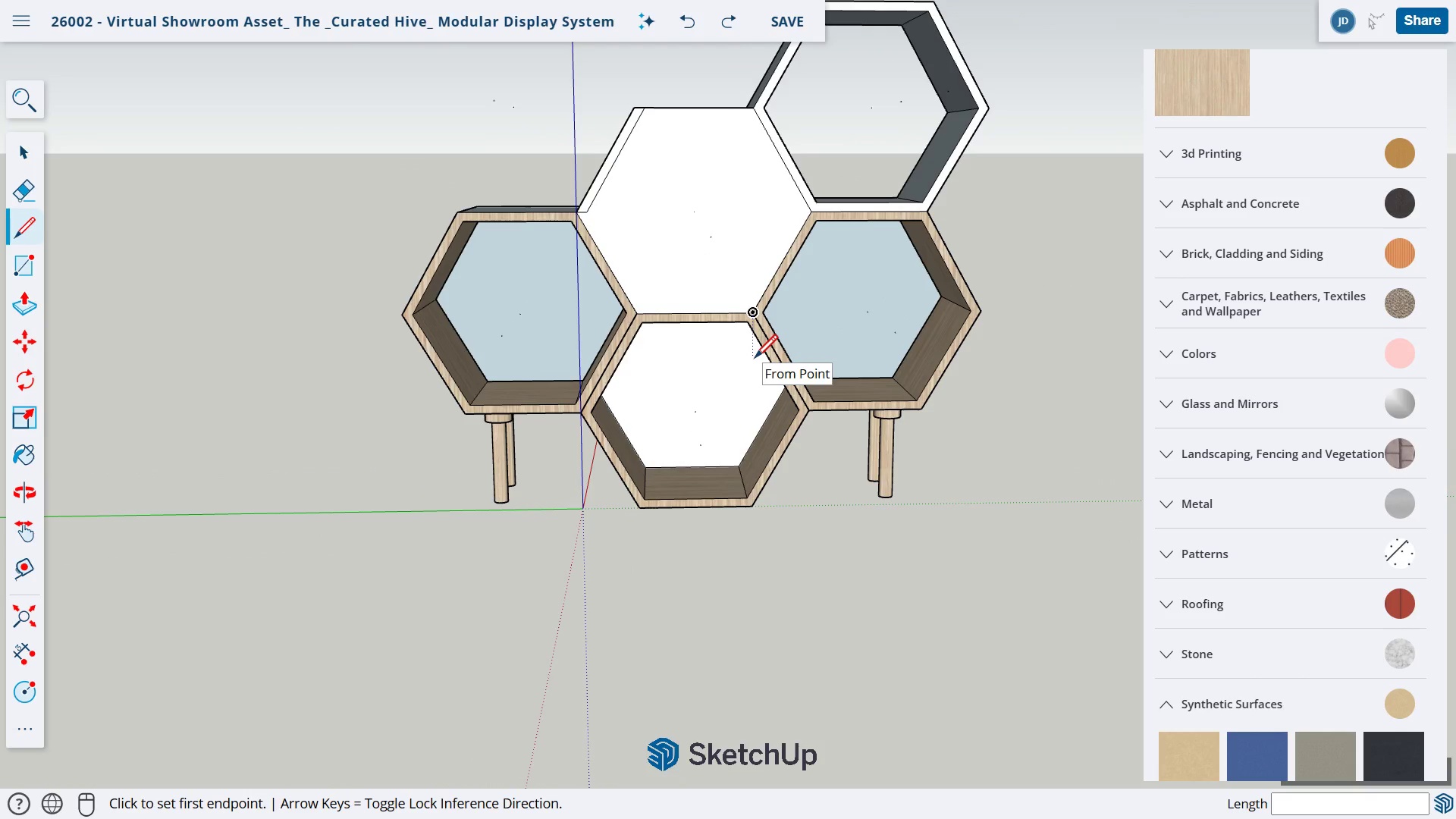 
key(H)
 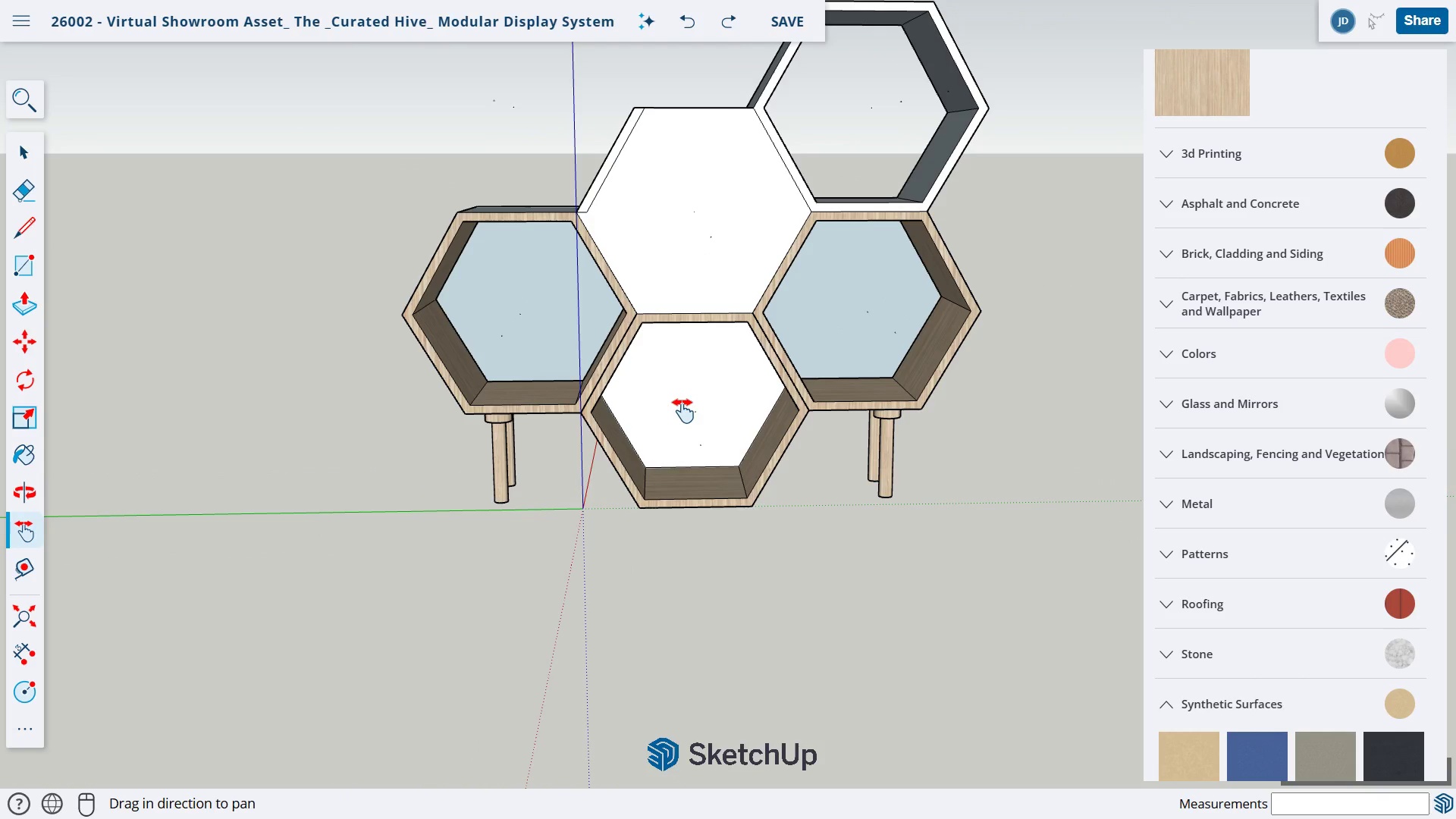 
left_click_drag(start_coordinate=[682, 403], to_coordinate=[629, 524])
 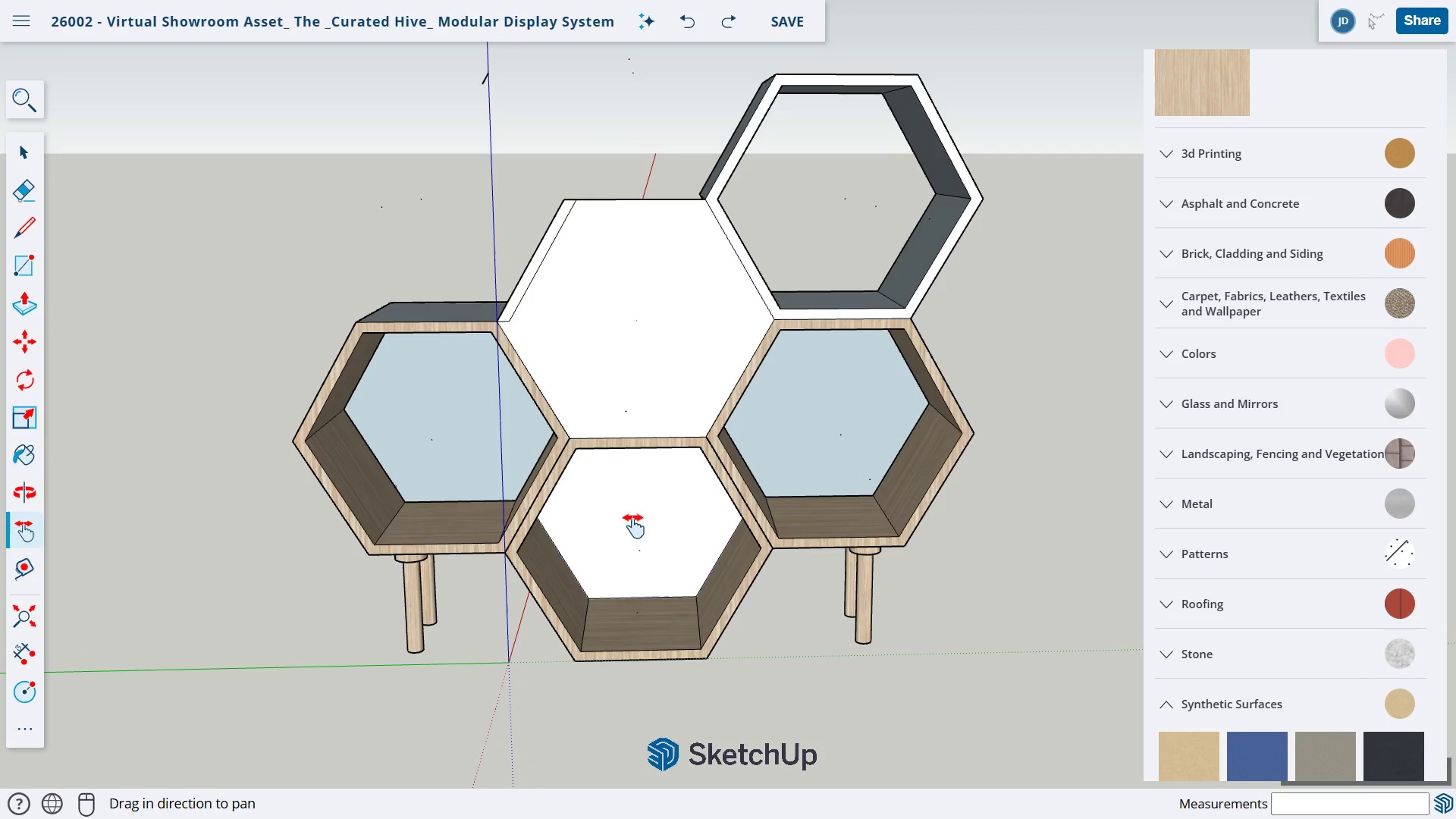 
key(E)
 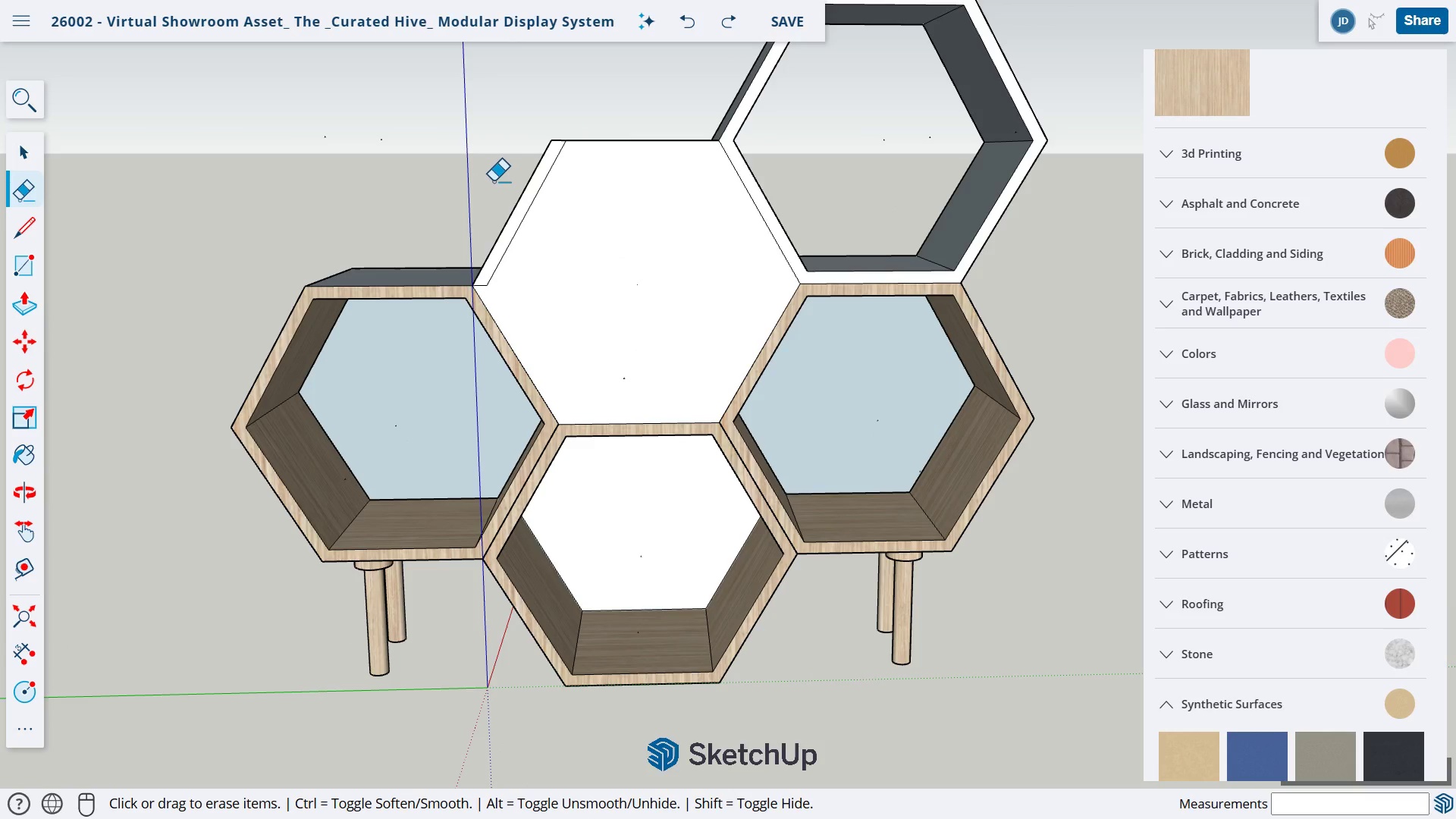 
scroll: coordinate [632, 518], scroll_direction: up, amount: 2.0
 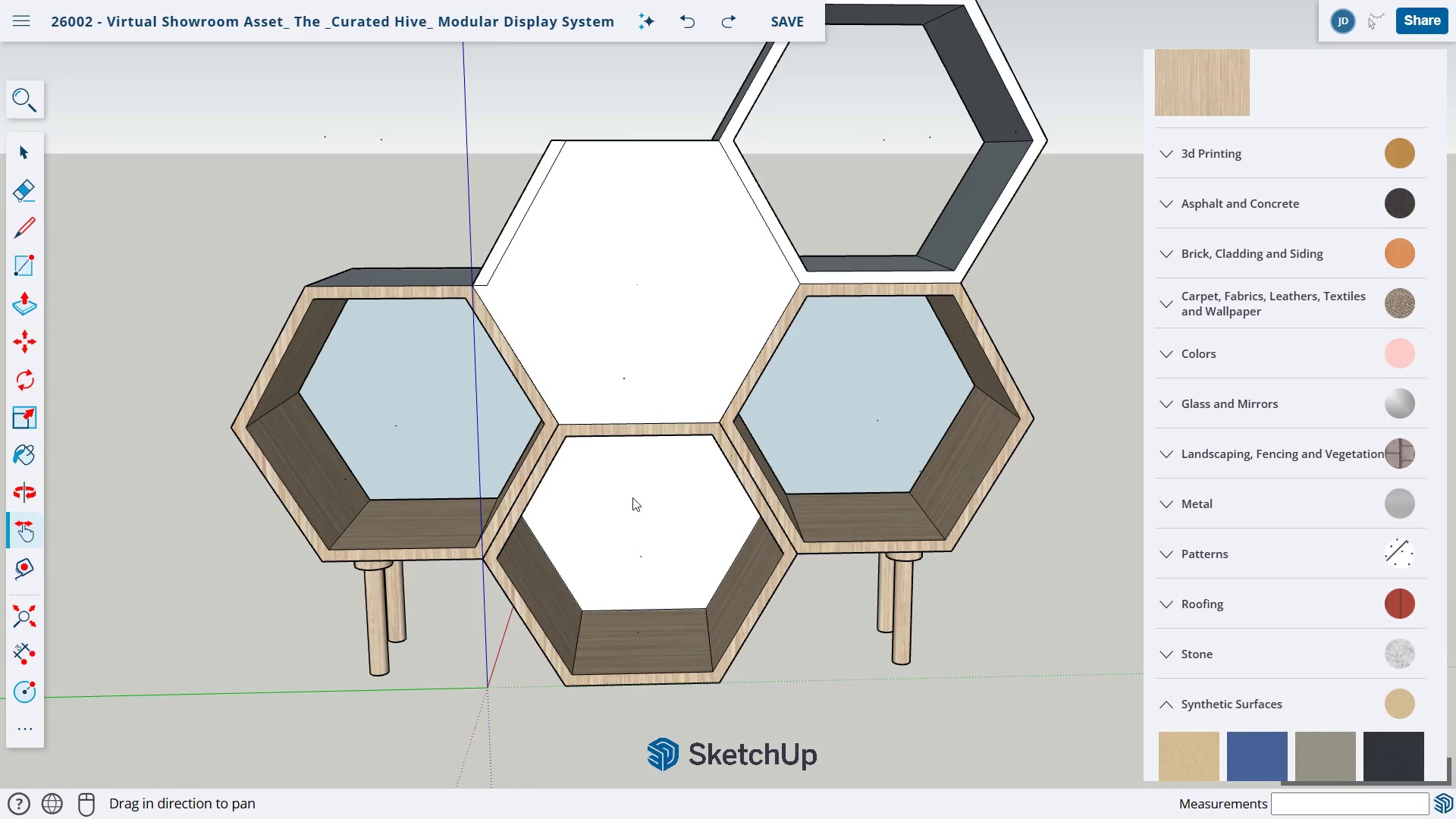 
left_click_drag(start_coordinate=[494, 181], to_coordinate=[583, 228])
 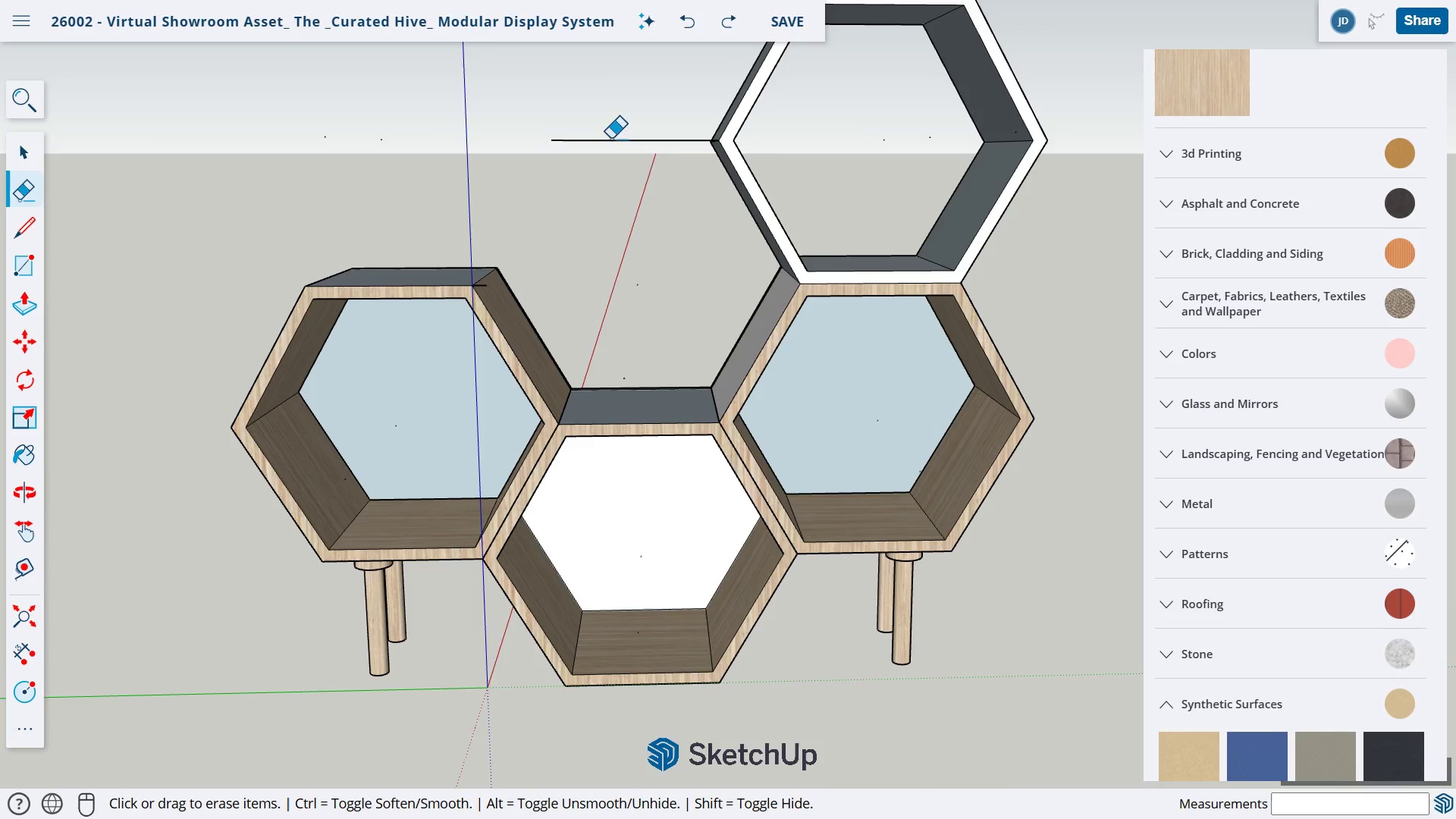 
left_click_drag(start_coordinate=[612, 139], to_coordinate=[699, 258])
 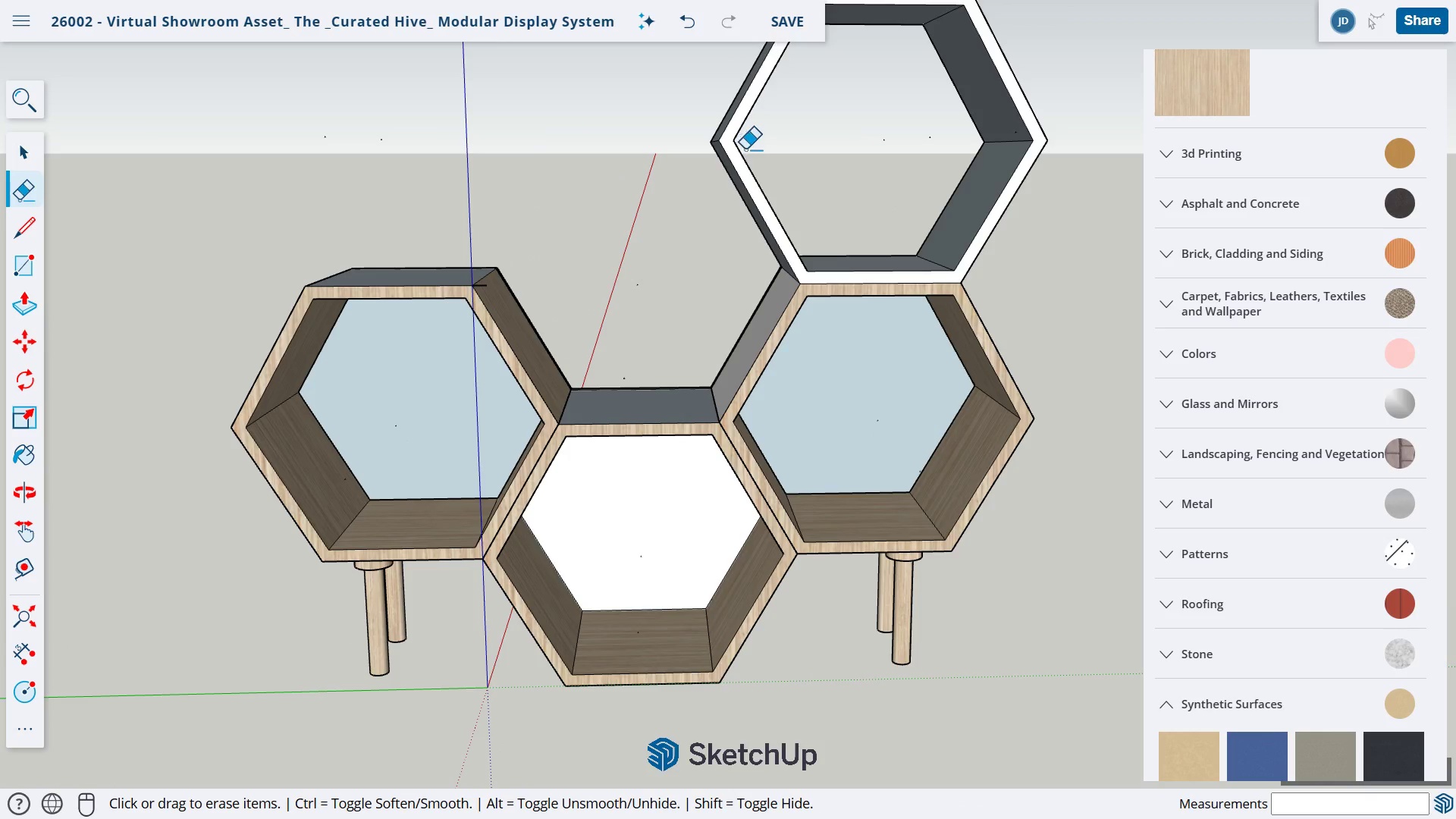 
left_click_drag(start_coordinate=[745, 145], to_coordinate=[811, 241])
 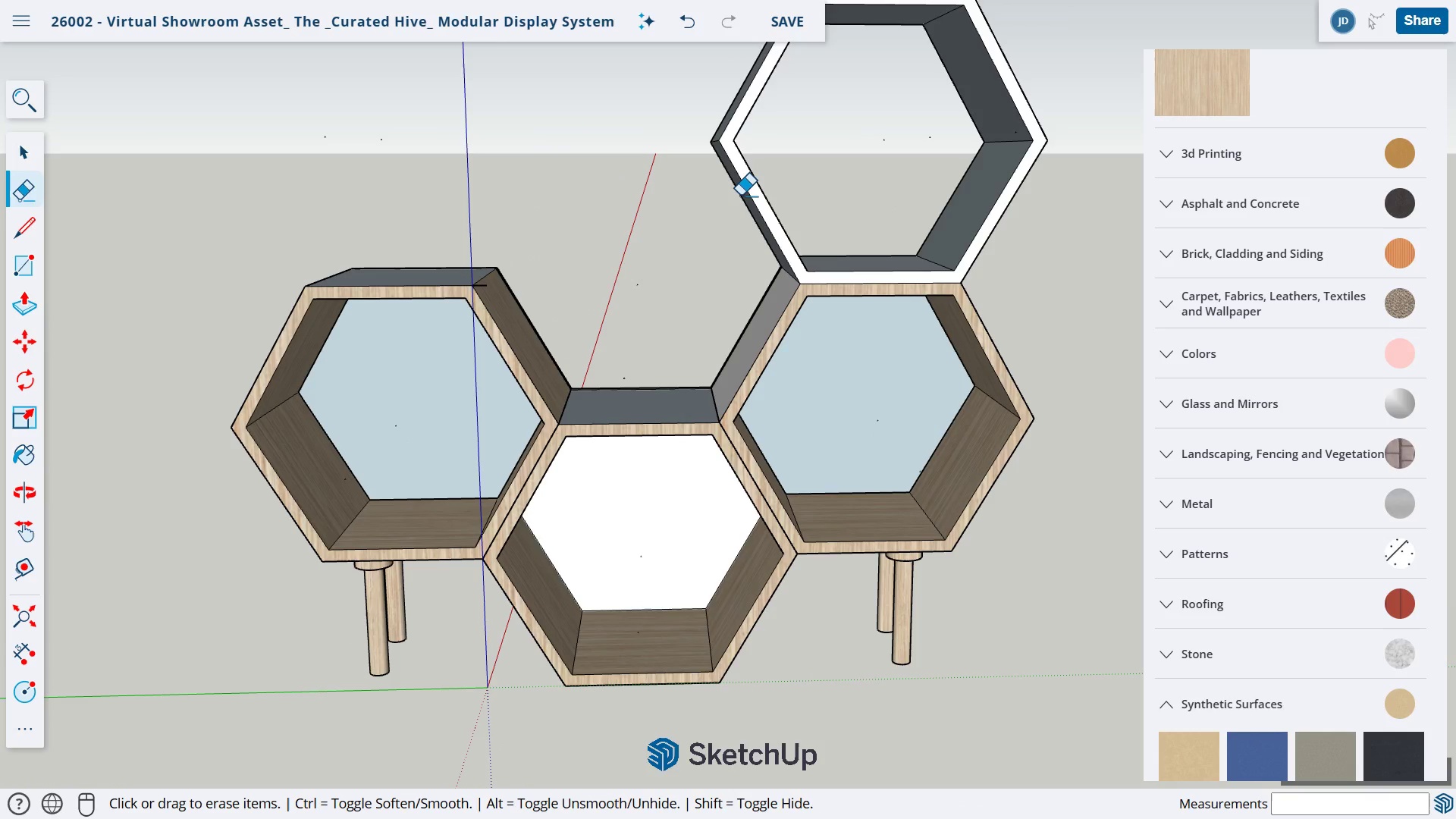 
wait(12.94)
 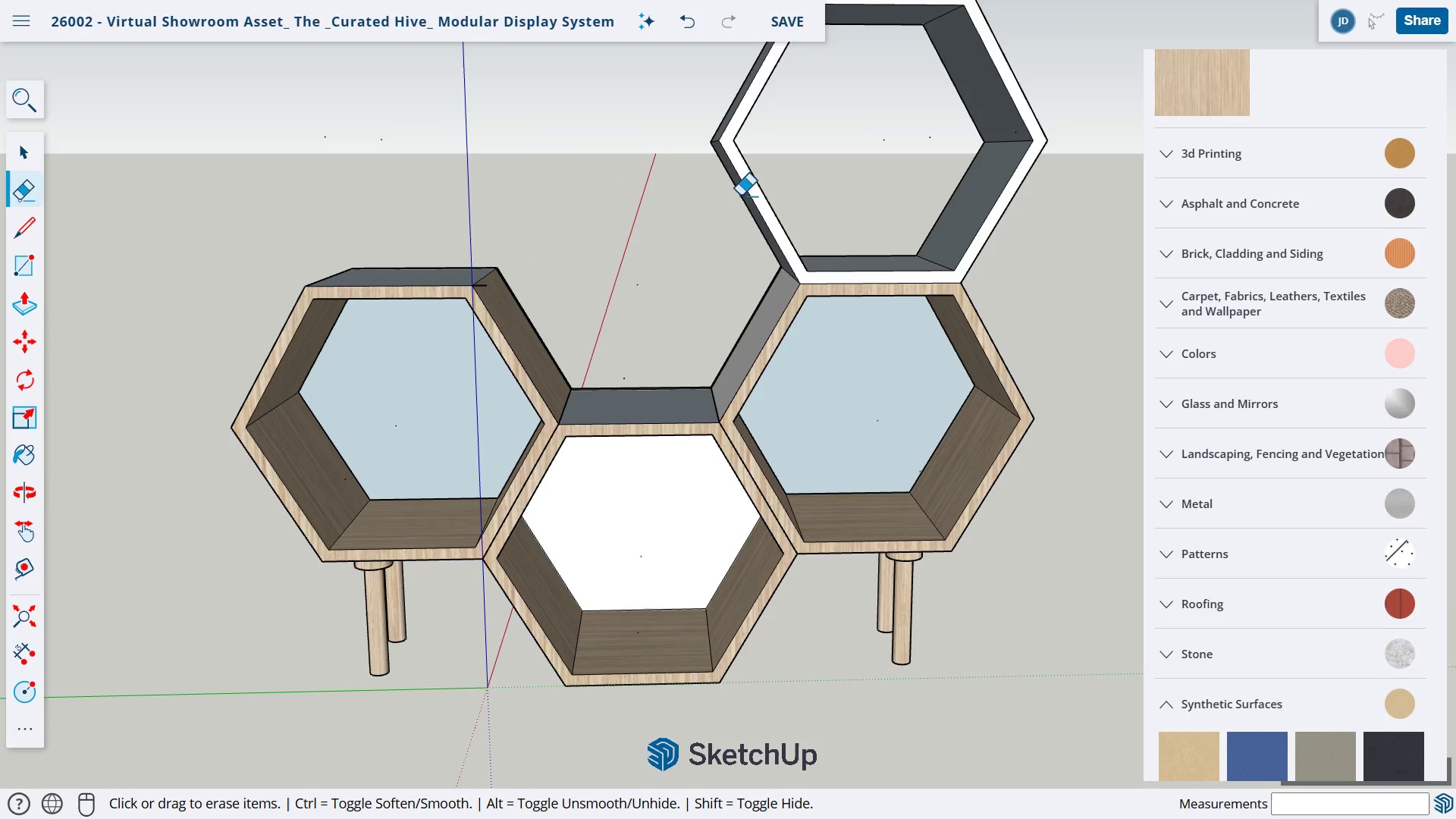 
left_click_drag(start_coordinate=[739, 201], to_coordinate=[806, 156])
 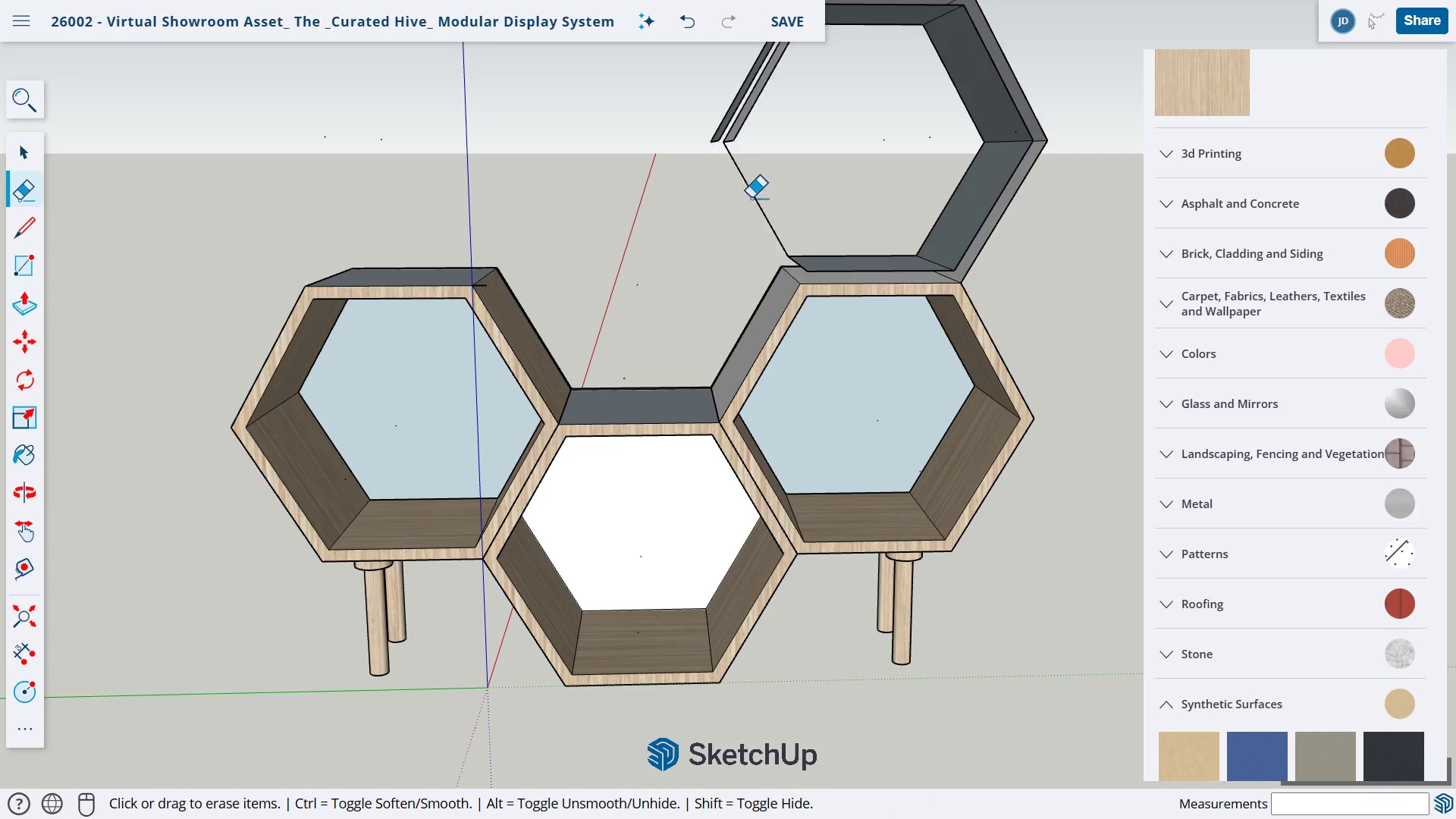 
left_click_drag(start_coordinate=[752, 198], to_coordinate=[770, 188])
 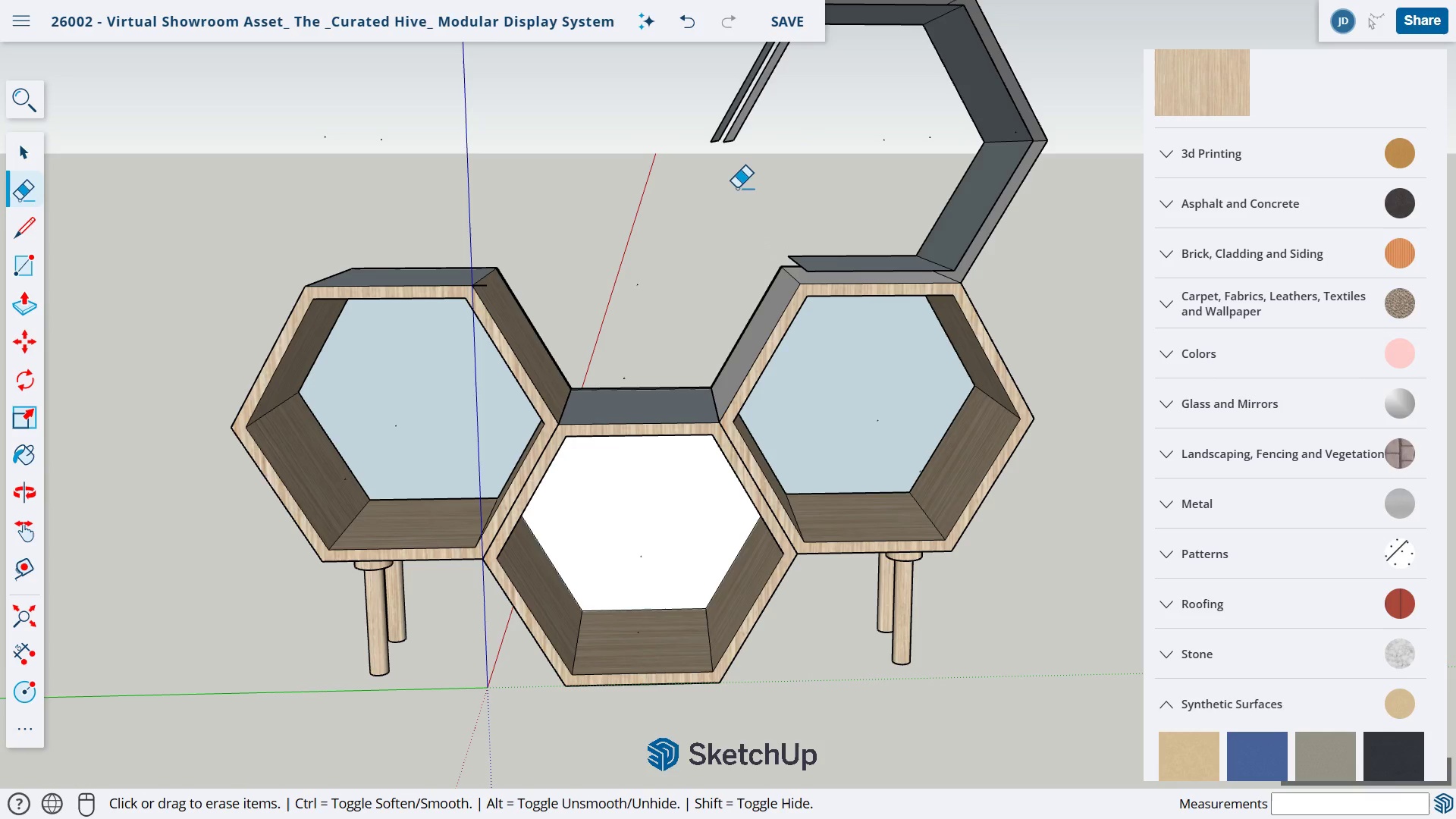 
left_click_drag(start_coordinate=[730, 194], to_coordinate=[753, 180])
 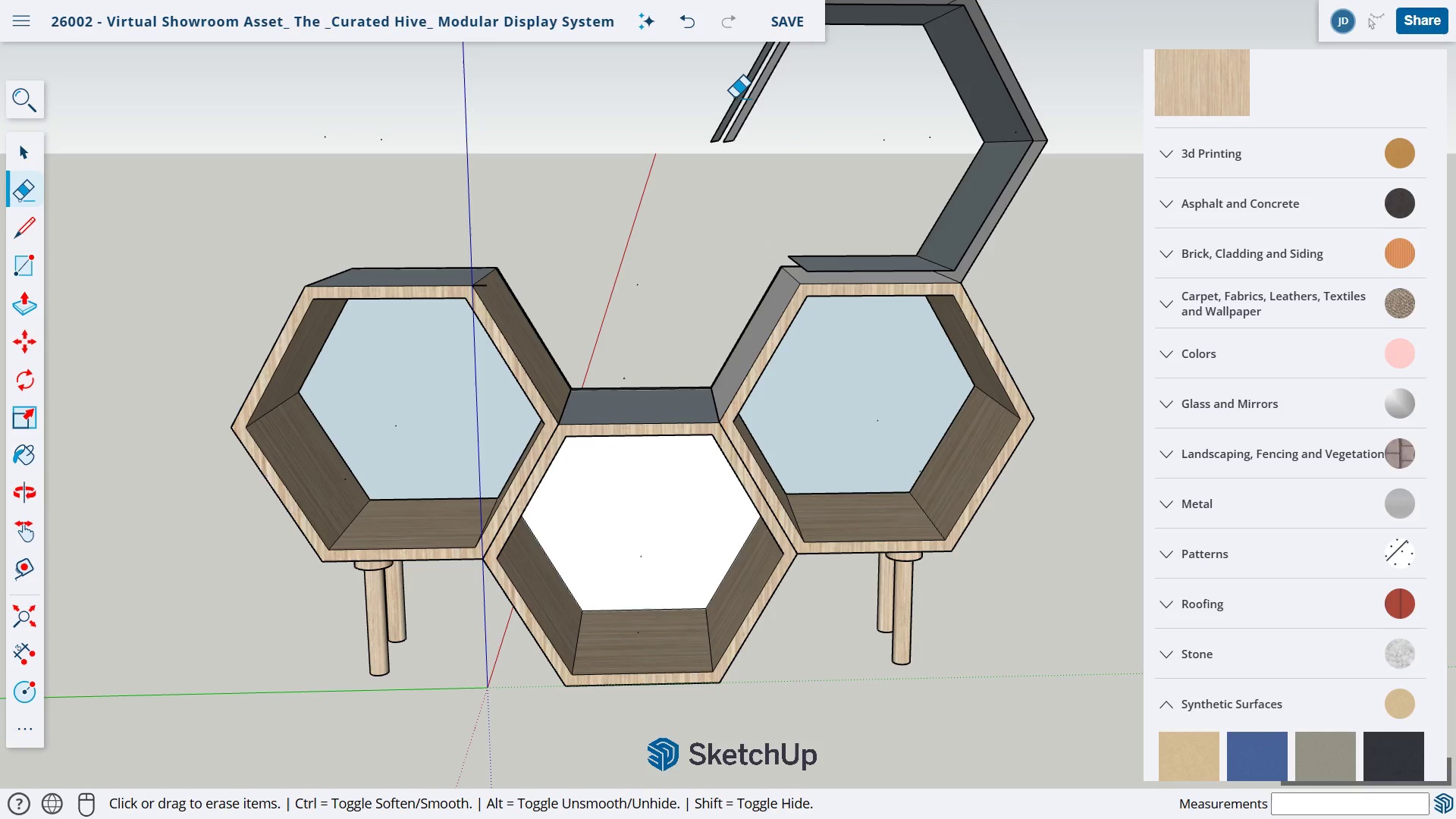 
left_click_drag(start_coordinate=[736, 98], to_coordinate=[786, 130])
 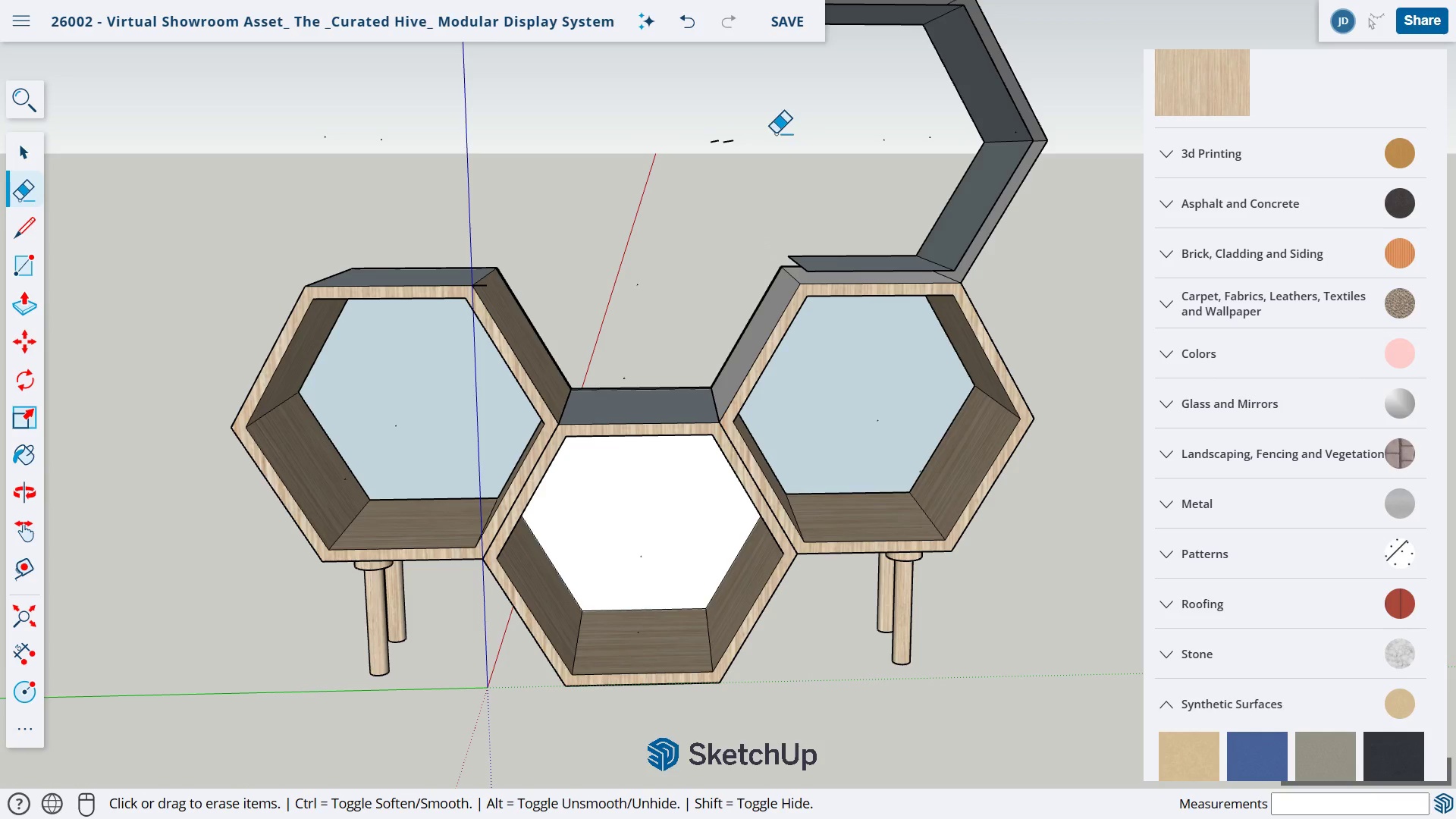 
left_click_drag(start_coordinate=[727, 91], to_coordinate=[774, 143])
 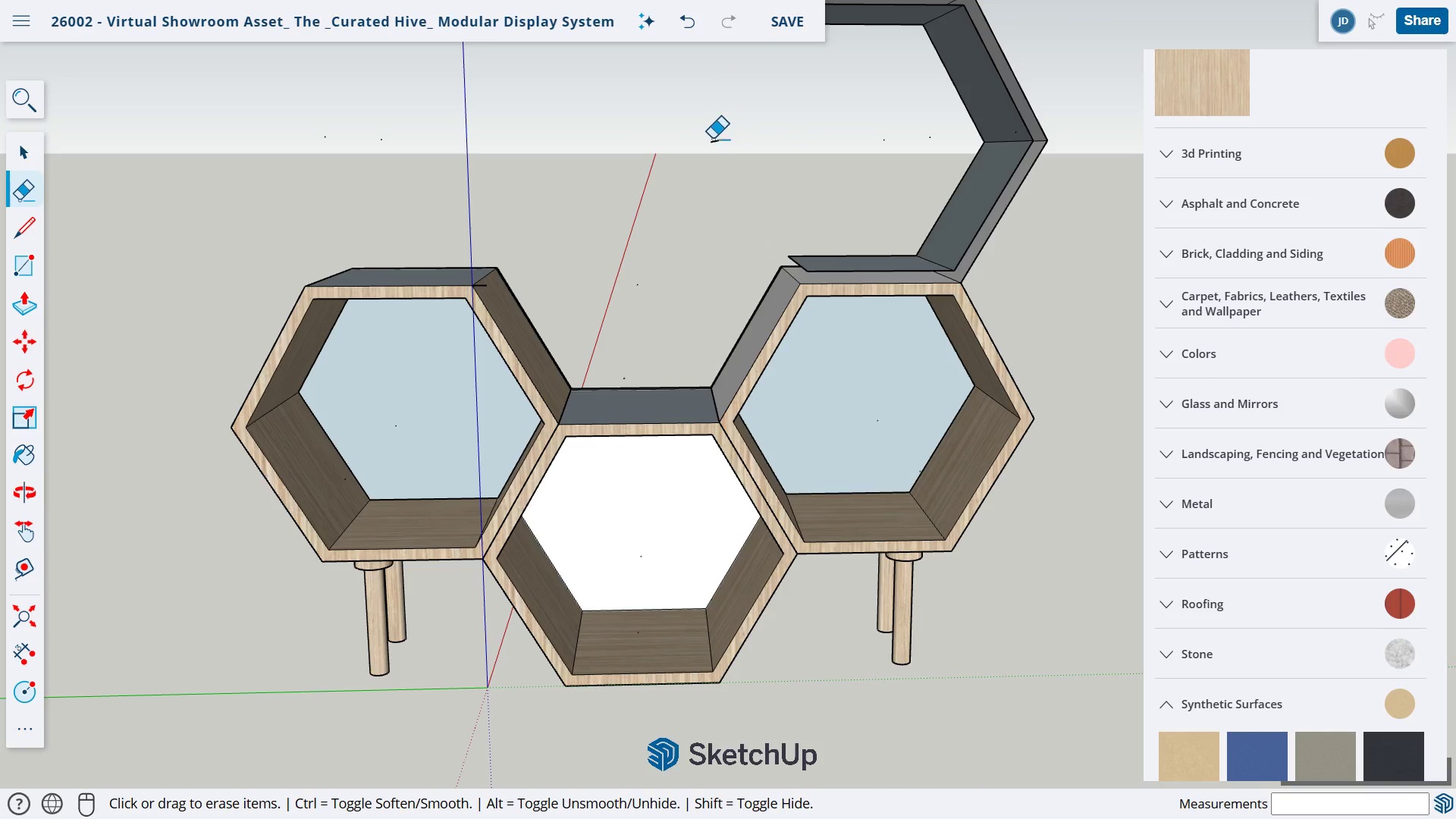 
left_click_drag(start_coordinate=[712, 153], to_coordinate=[712, 159])
 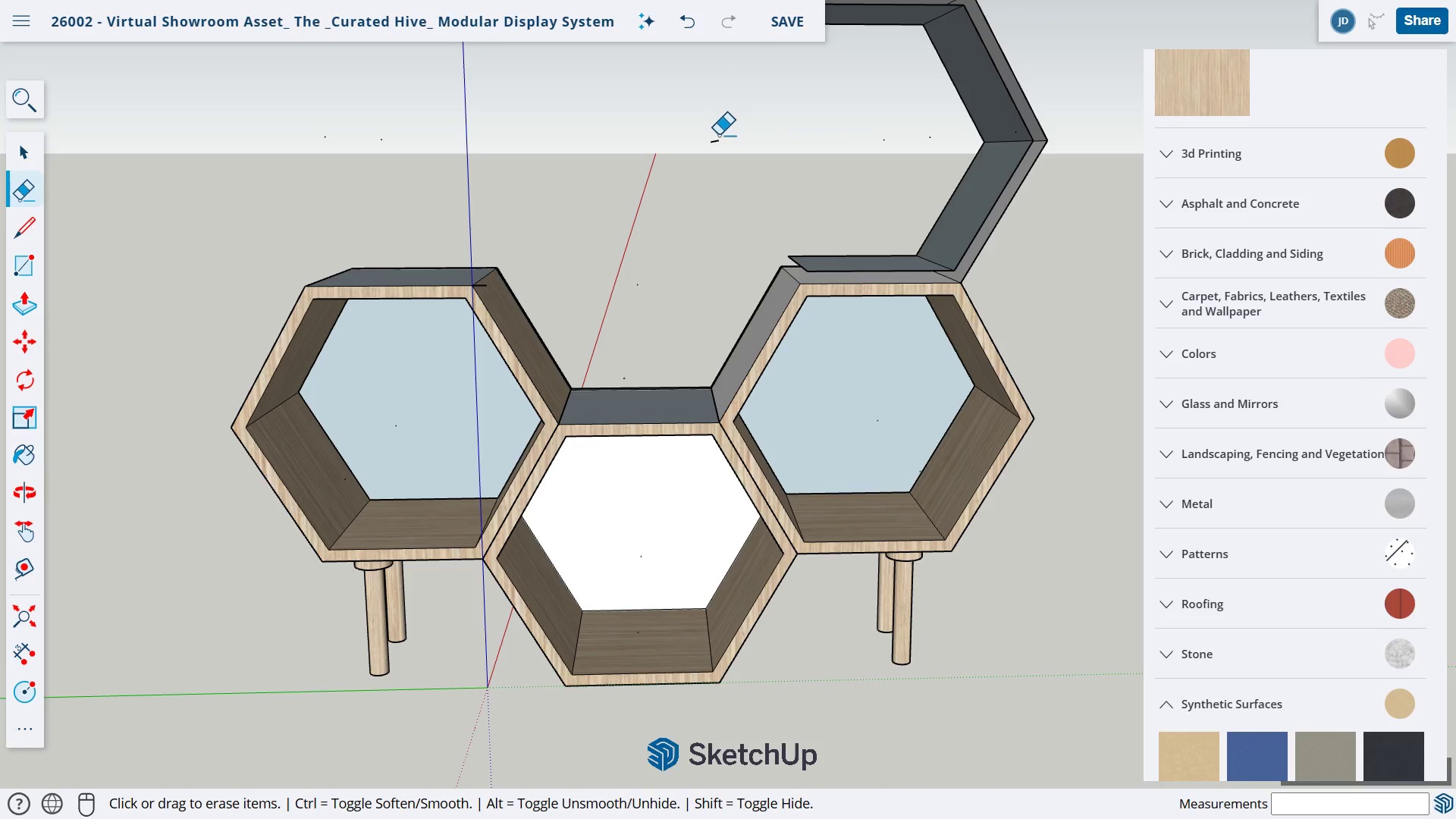 
left_click_drag(start_coordinate=[719, 136], to_coordinate=[716, 144])
 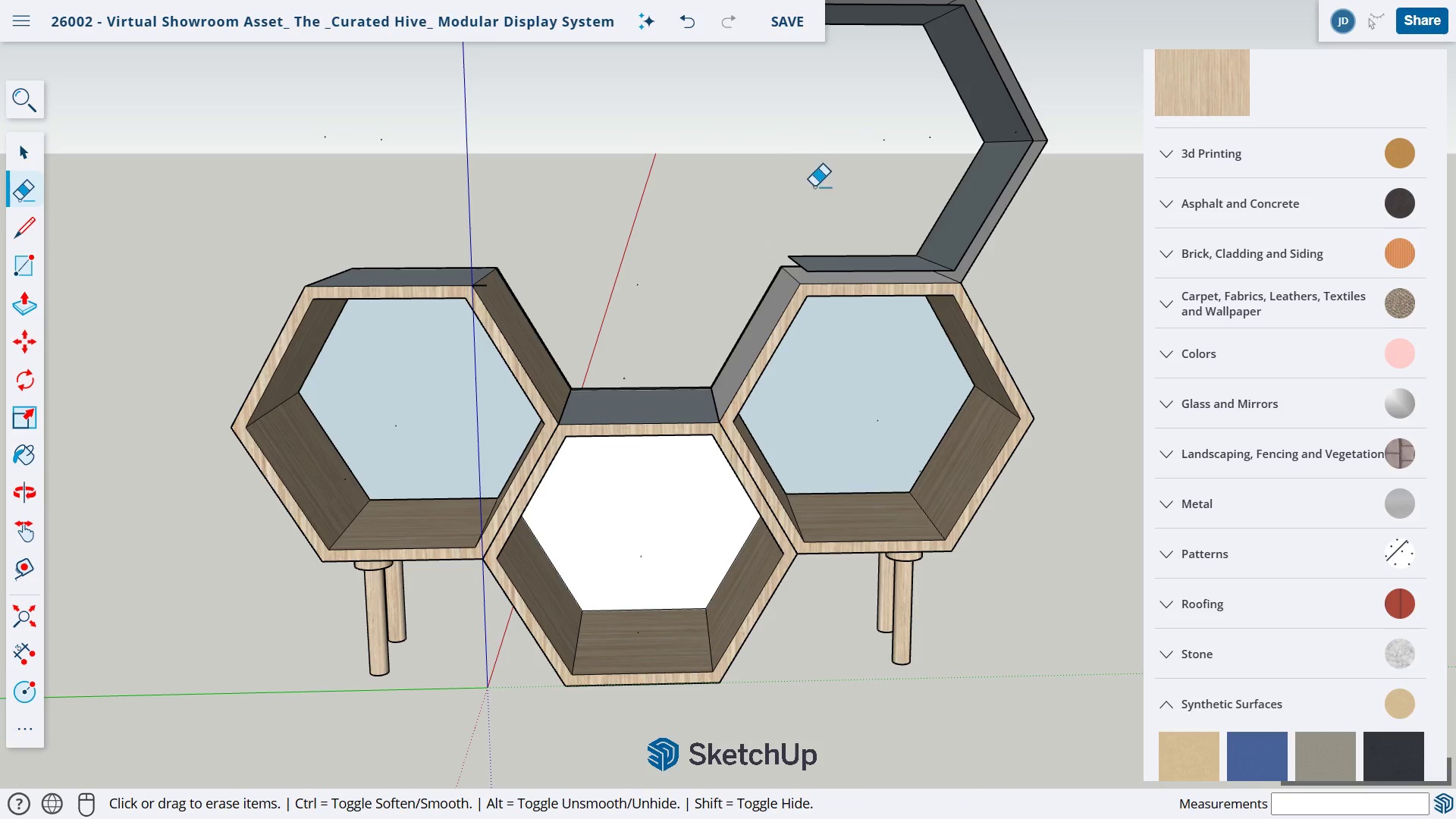 
left_click_drag(start_coordinate=[817, 192], to_coordinate=[886, 370])
 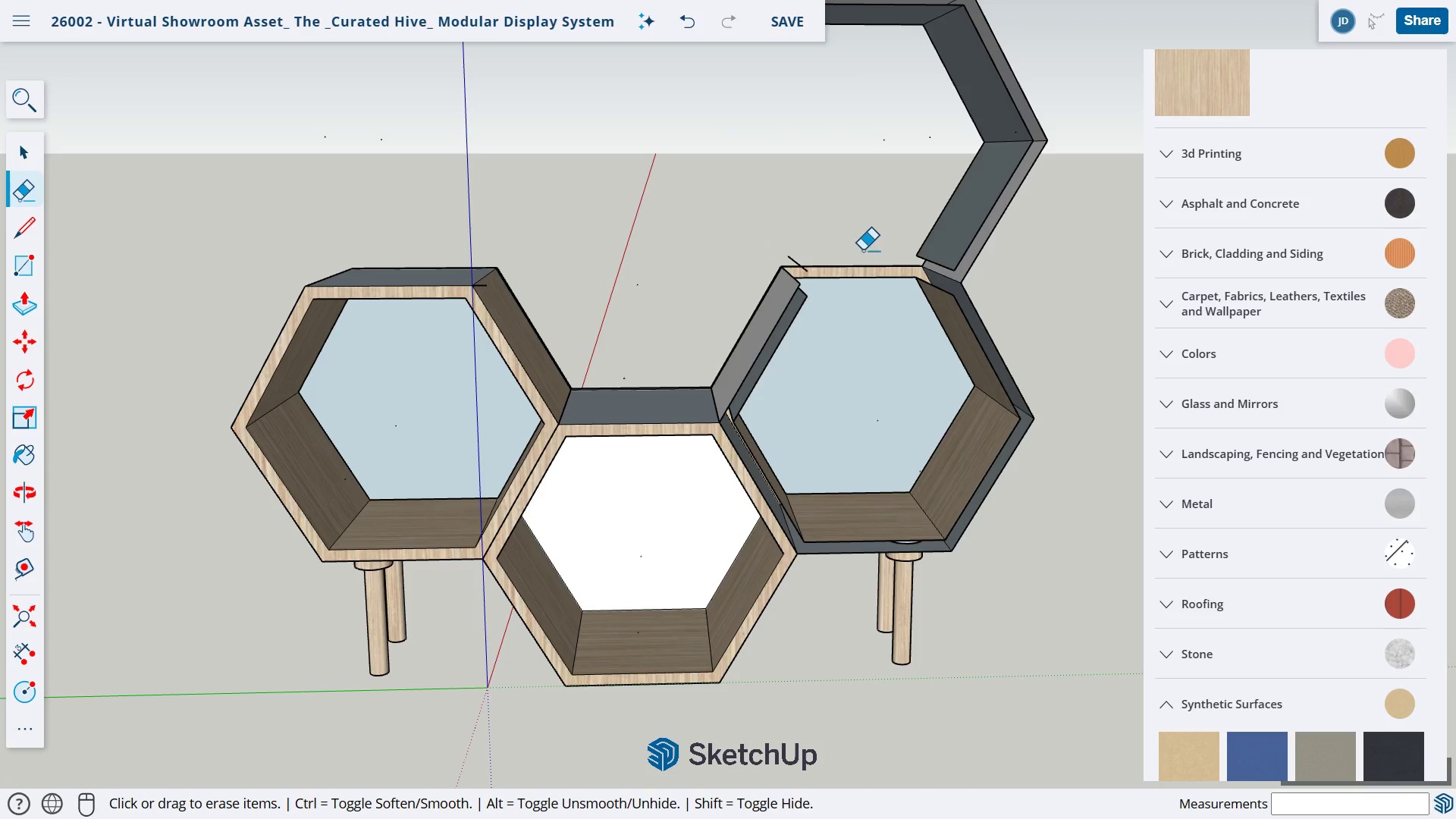 
left_click_drag(start_coordinate=[864, 244], to_coordinate=[886, 384])
 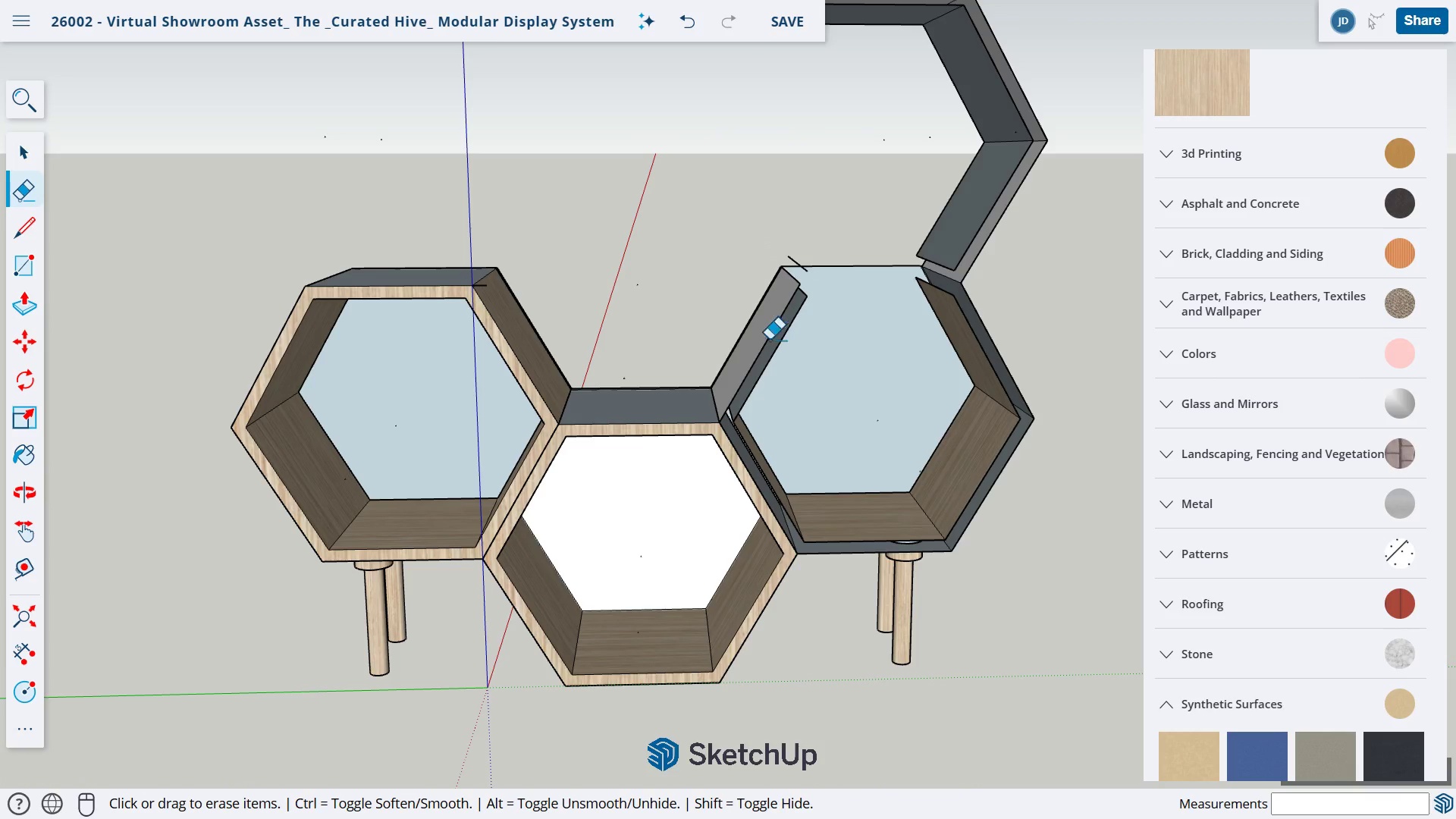 
left_click_drag(start_coordinate=[772, 340], to_coordinate=[779, 395])
 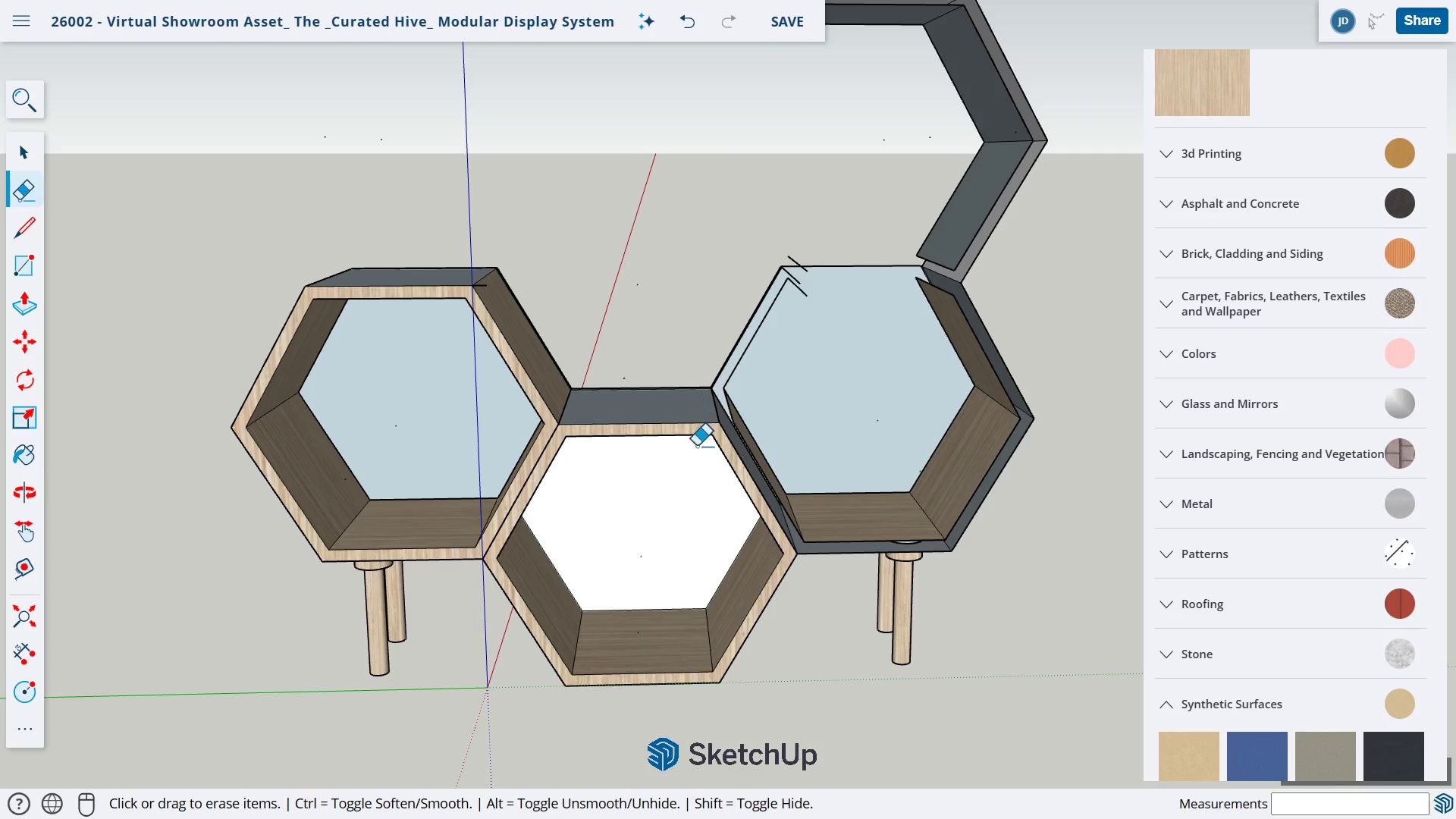 
left_click_drag(start_coordinate=[698, 413], to_coordinate=[698, 457])
 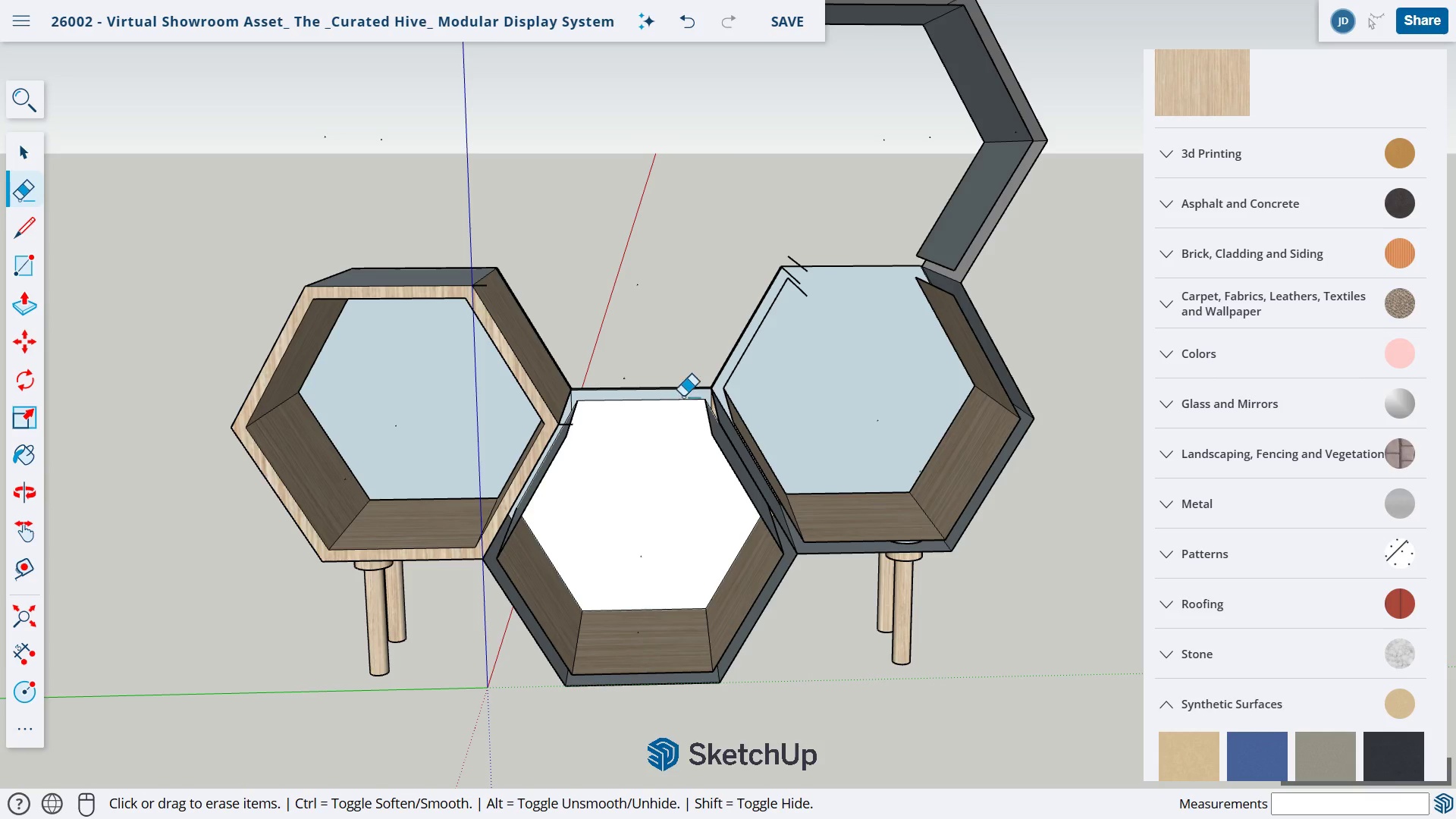 
left_click_drag(start_coordinate=[683, 392], to_coordinate=[696, 445])
 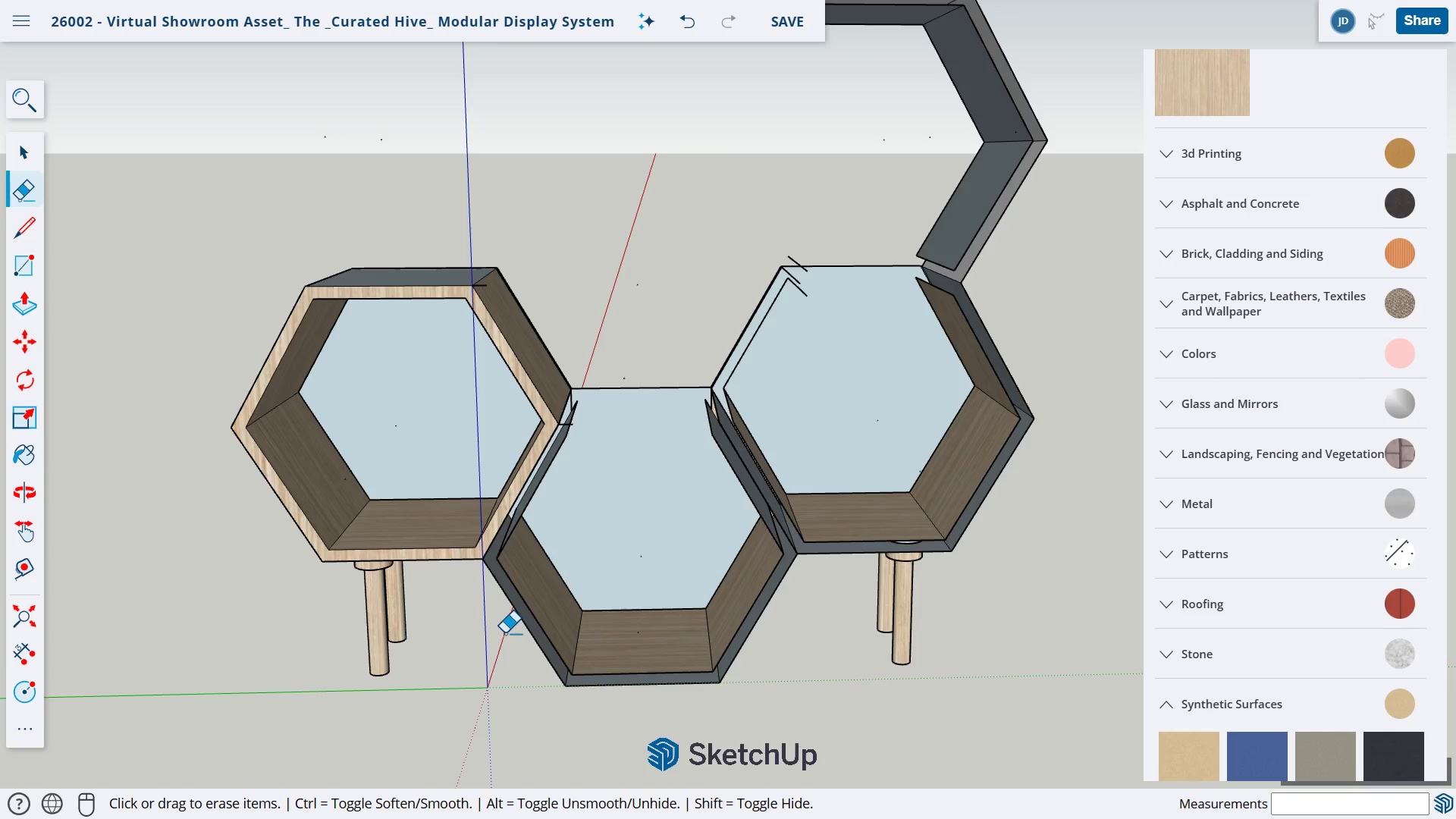 
left_click_drag(start_coordinate=[506, 633], to_coordinate=[571, 579])
 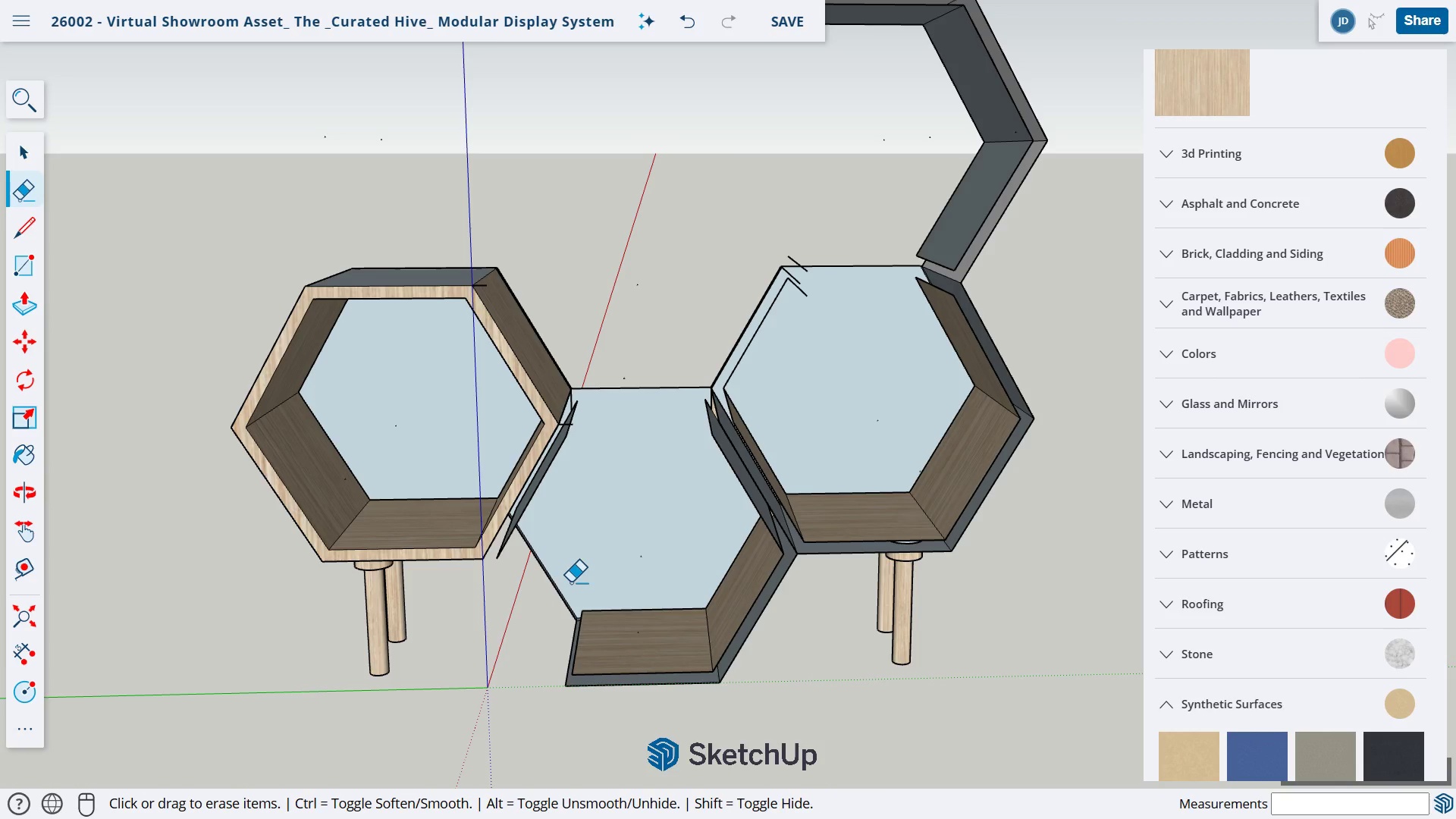 
key(Control+Z)
 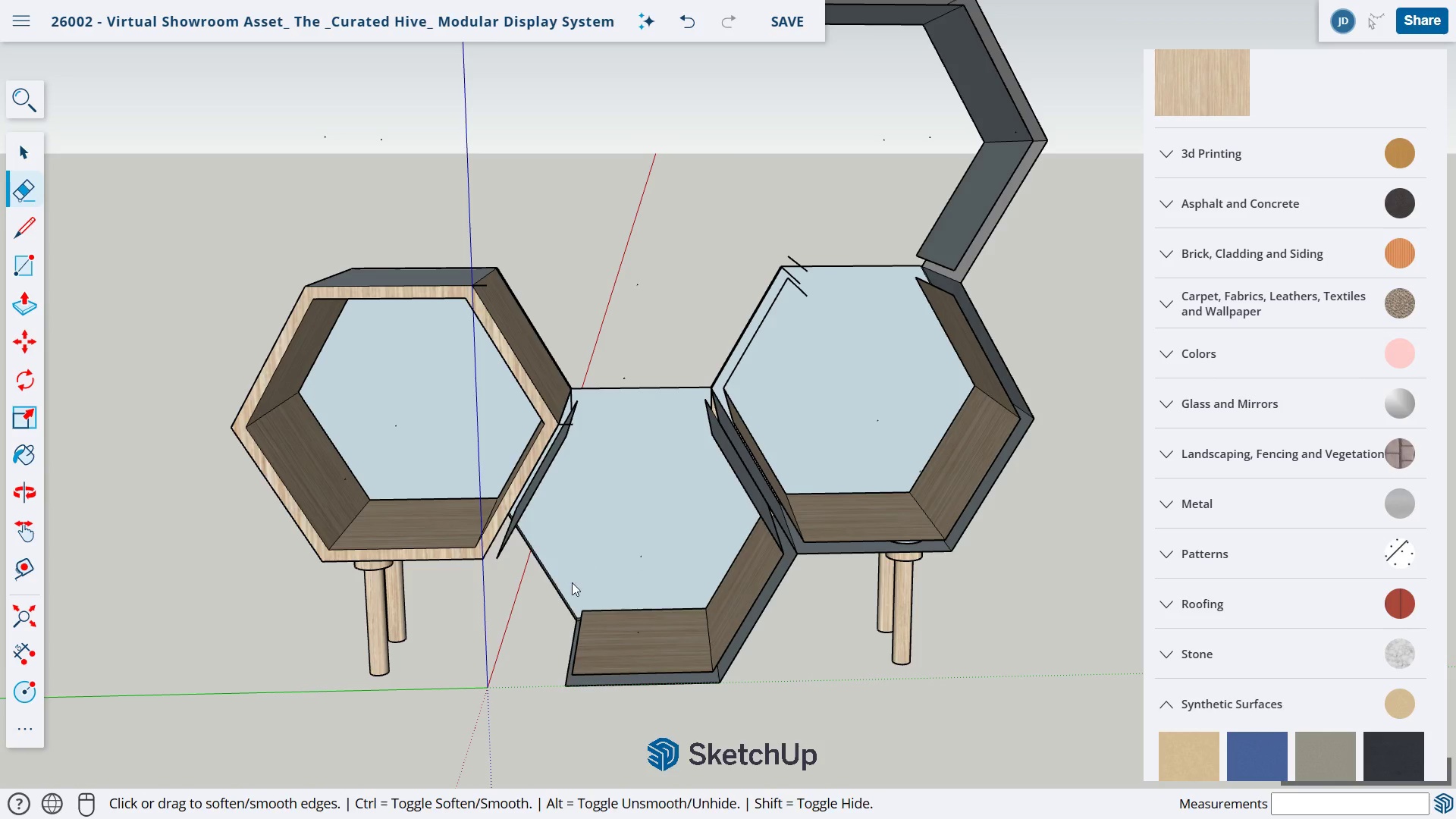 
key(Control+Z)
 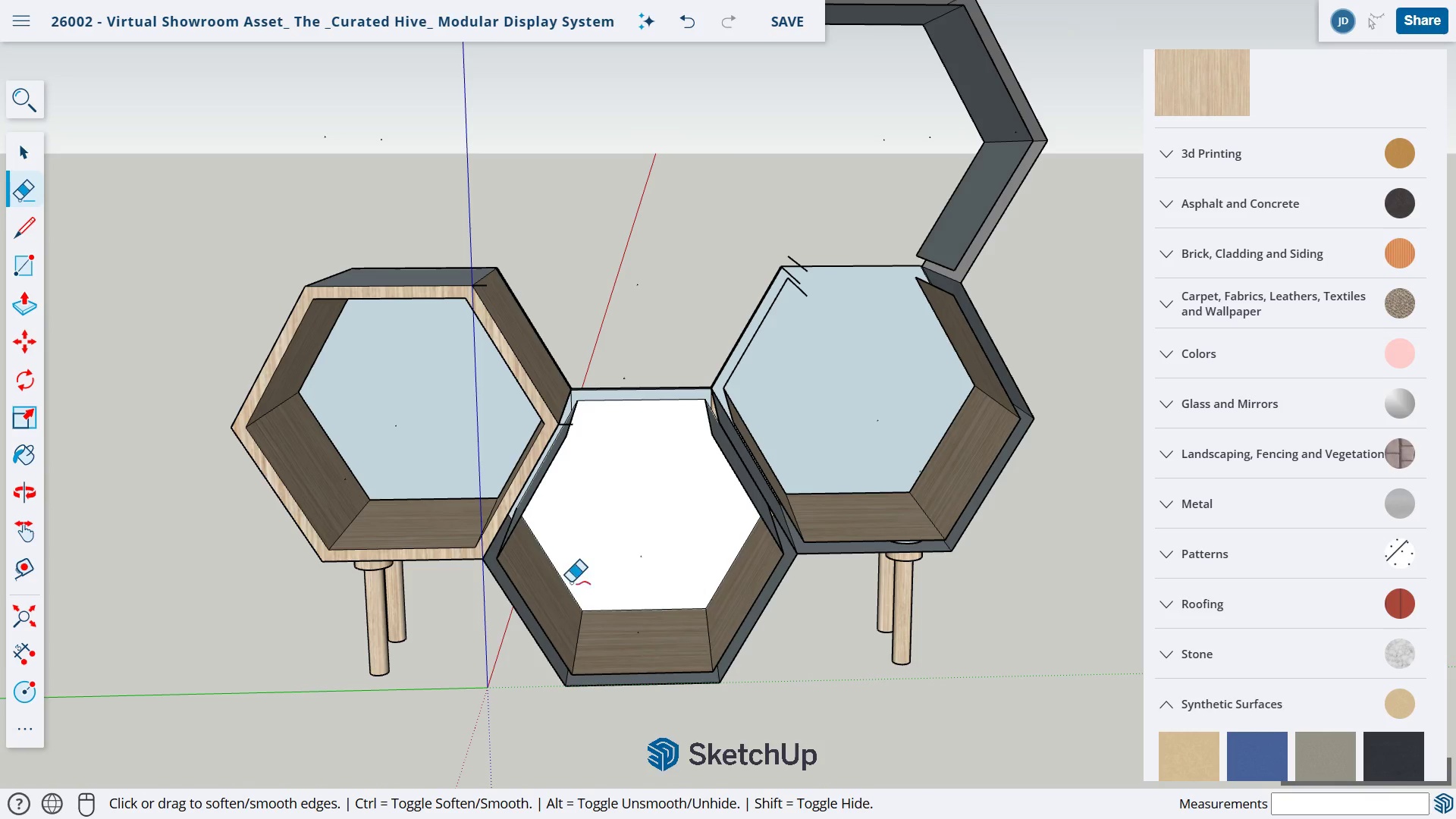 
key(Control+Z)
 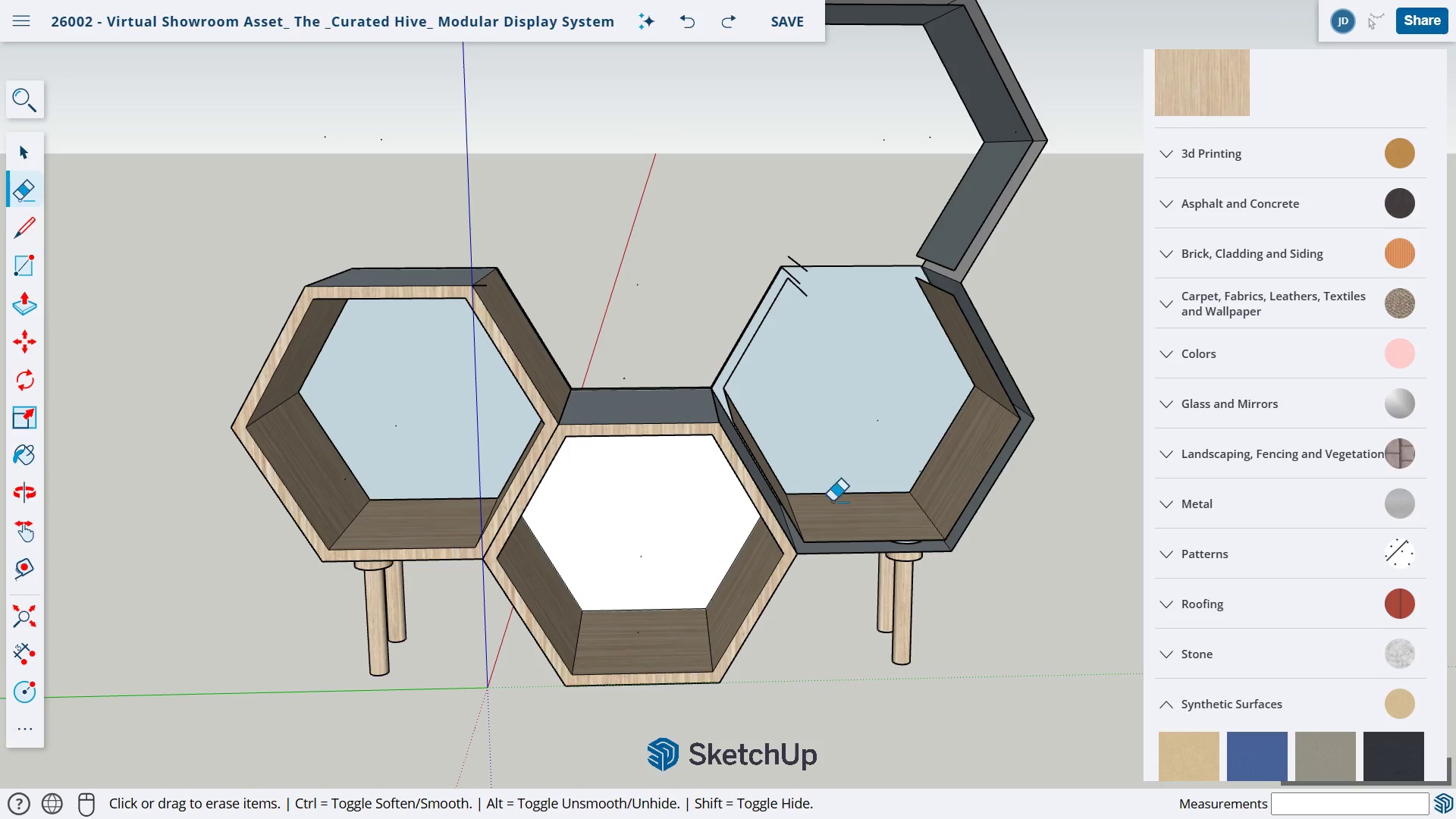 
left_click_drag(start_coordinate=[833, 501], to_coordinate=[861, 566])
 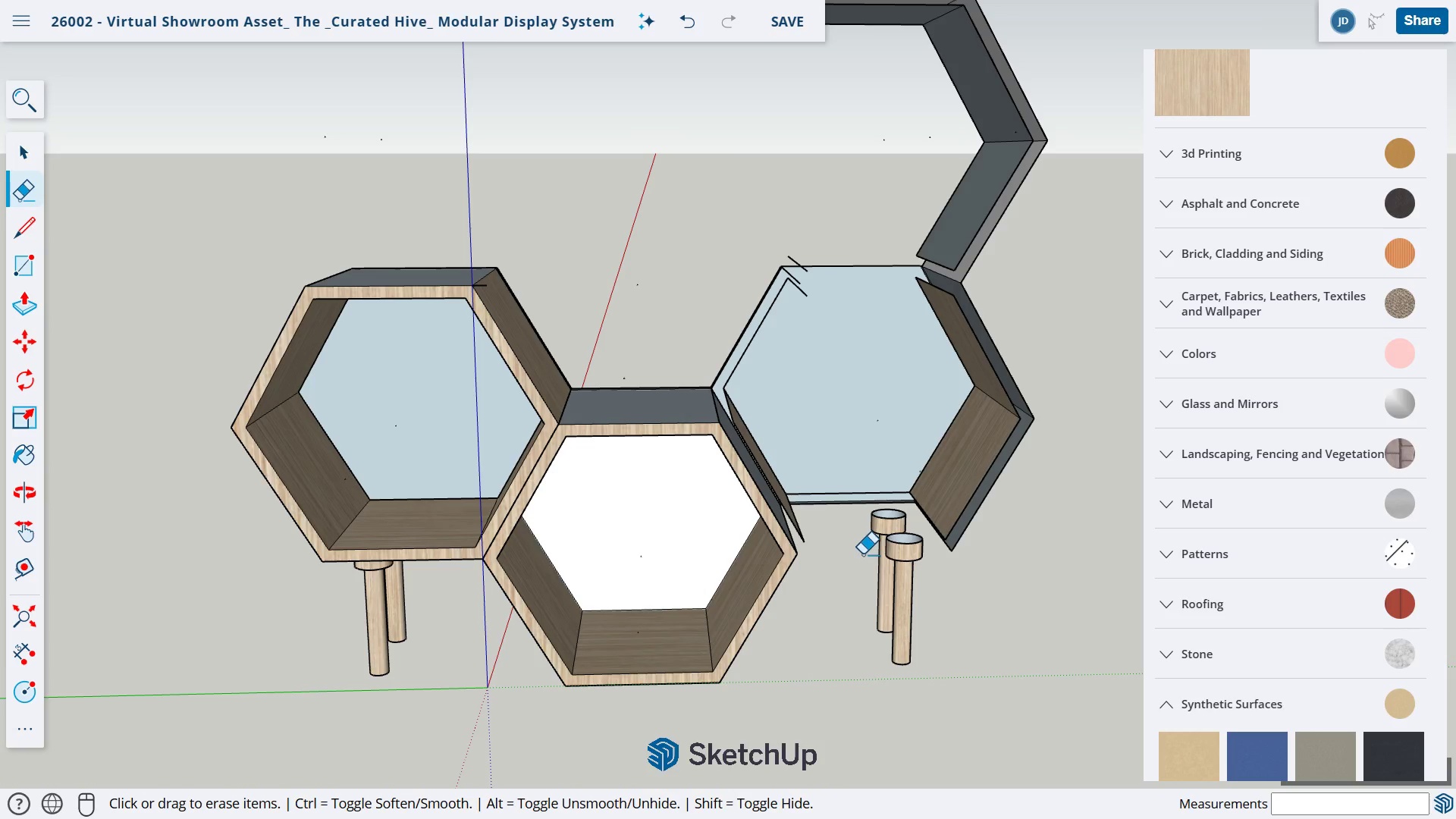 
left_click_drag(start_coordinate=[864, 554], to_coordinate=[990, 612])
 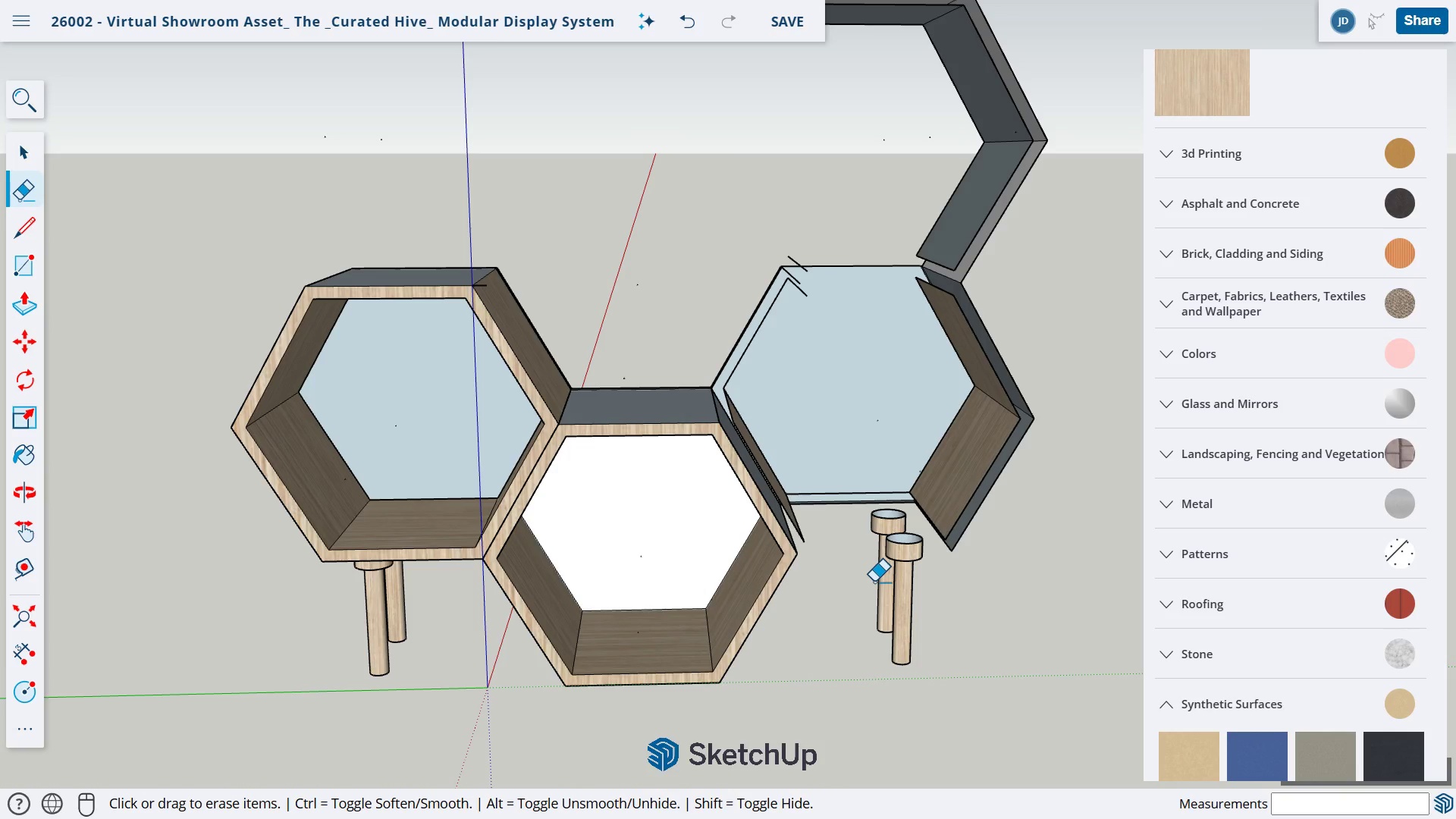 
left_click_drag(start_coordinate=[875, 582], to_coordinate=[908, 586])
 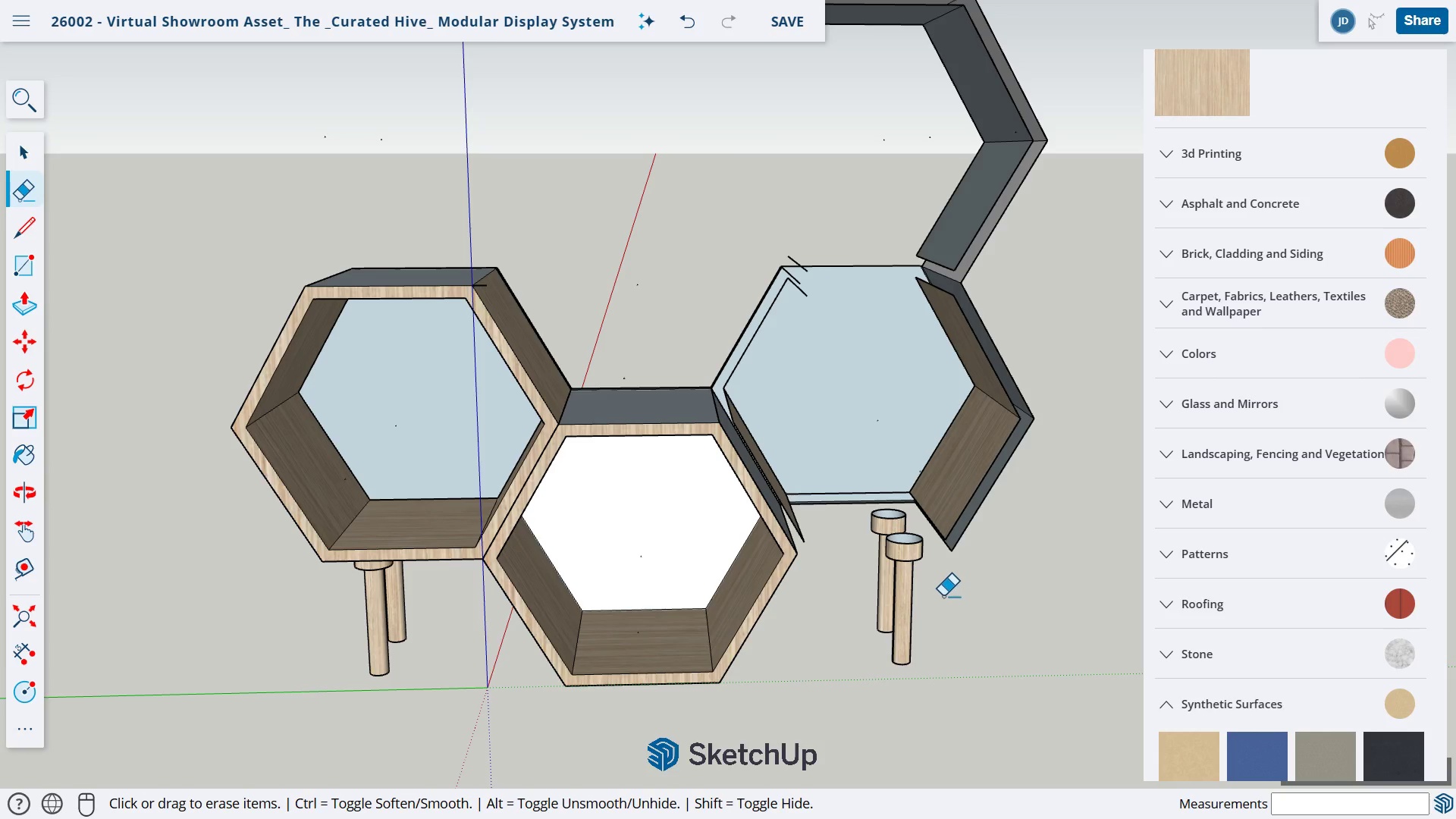 
key(Control+Z)
 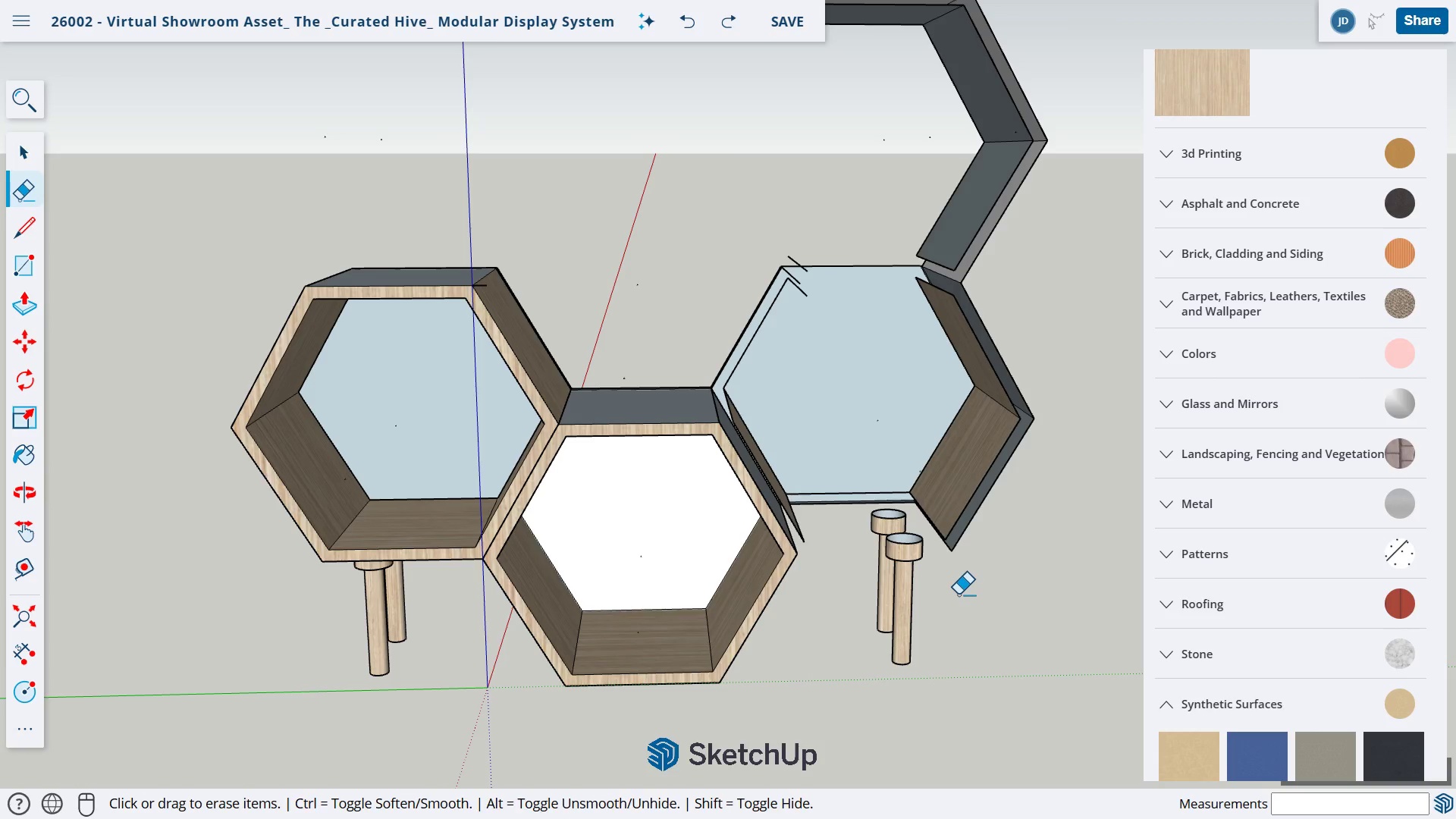 
key(Control+Z)
 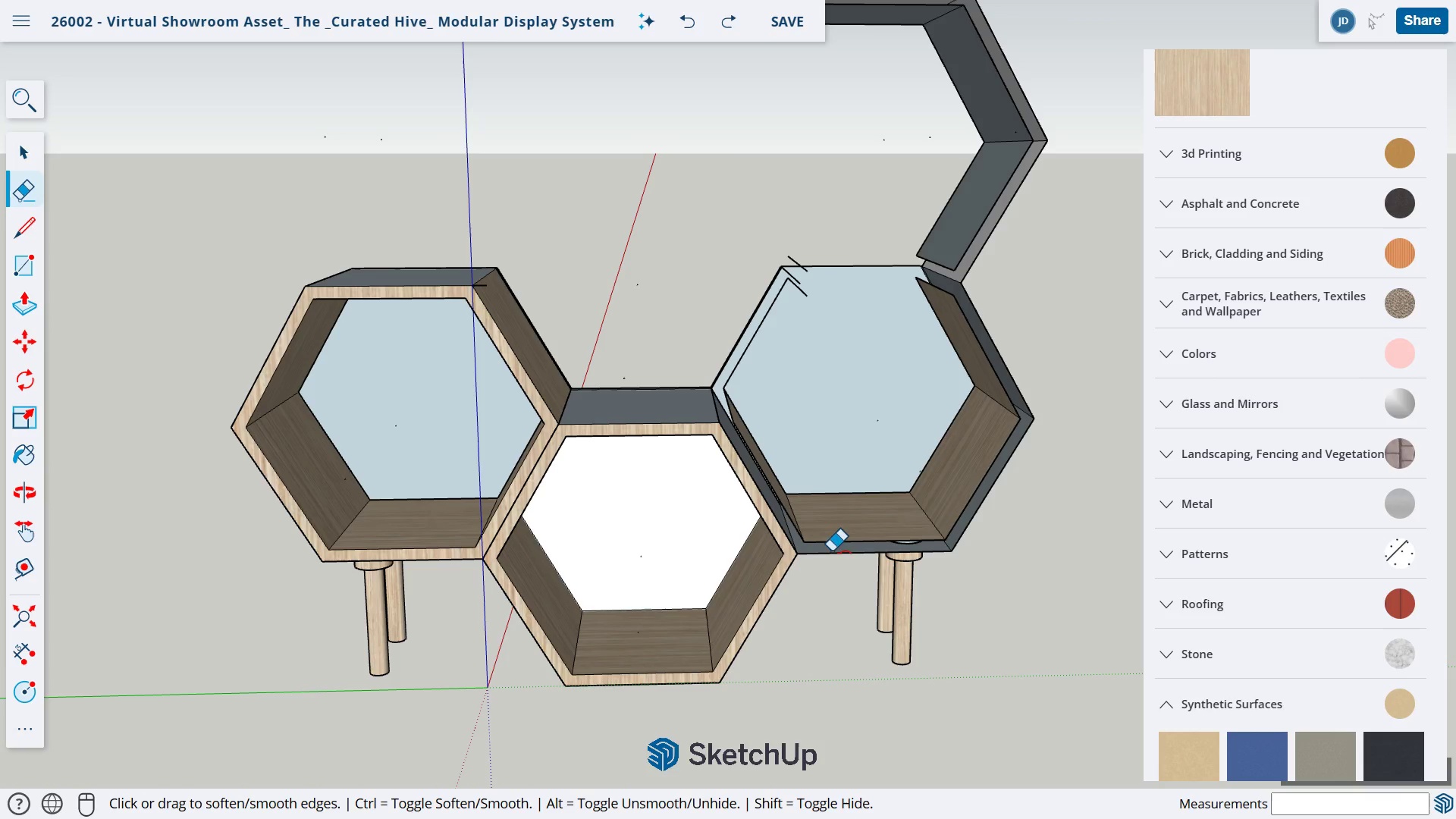 
left_click_drag(start_coordinate=[833, 551], to_coordinate=[831, 567])
 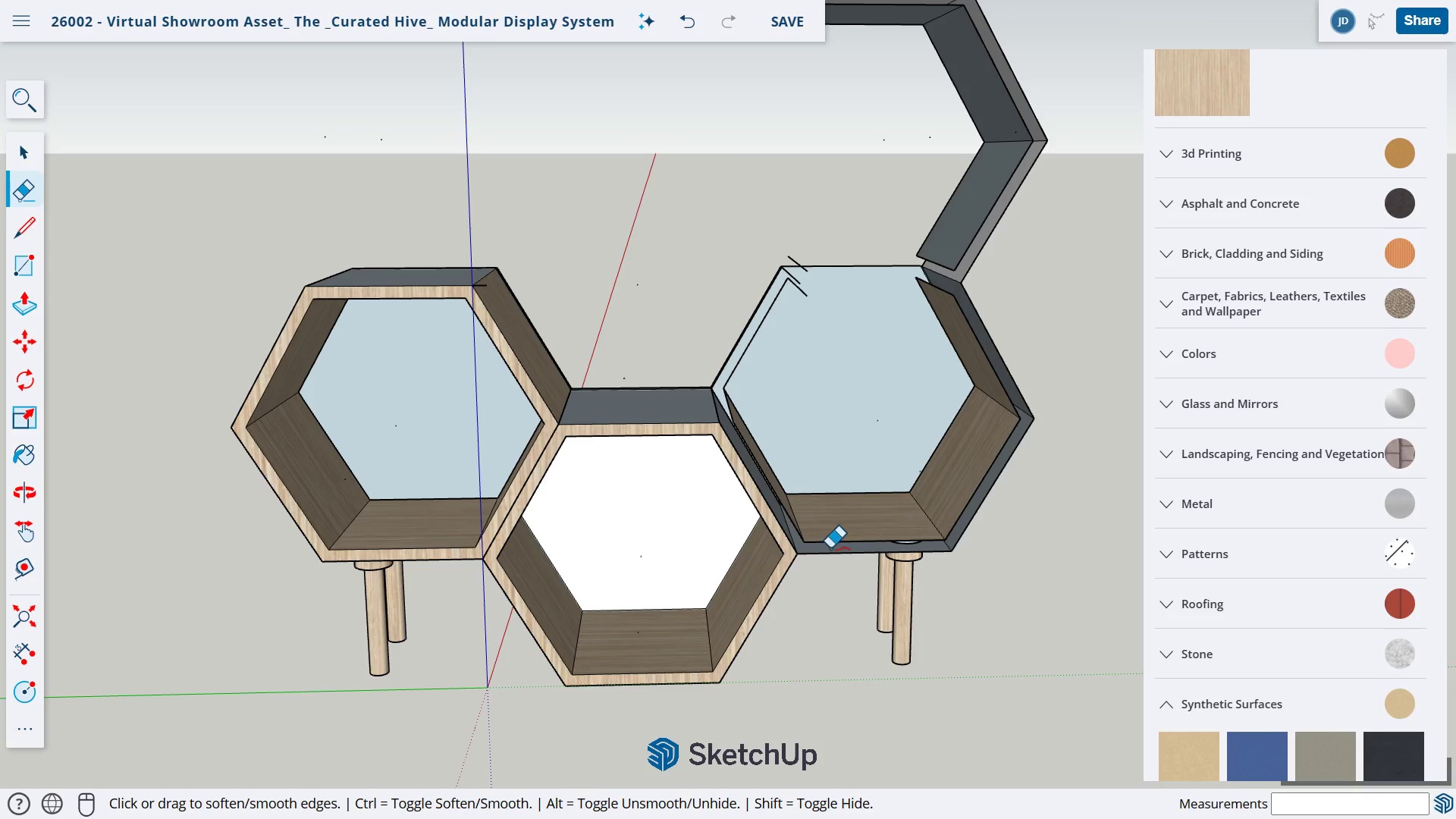 
left_click_drag(start_coordinate=[831, 548], to_coordinate=[831, 564])
 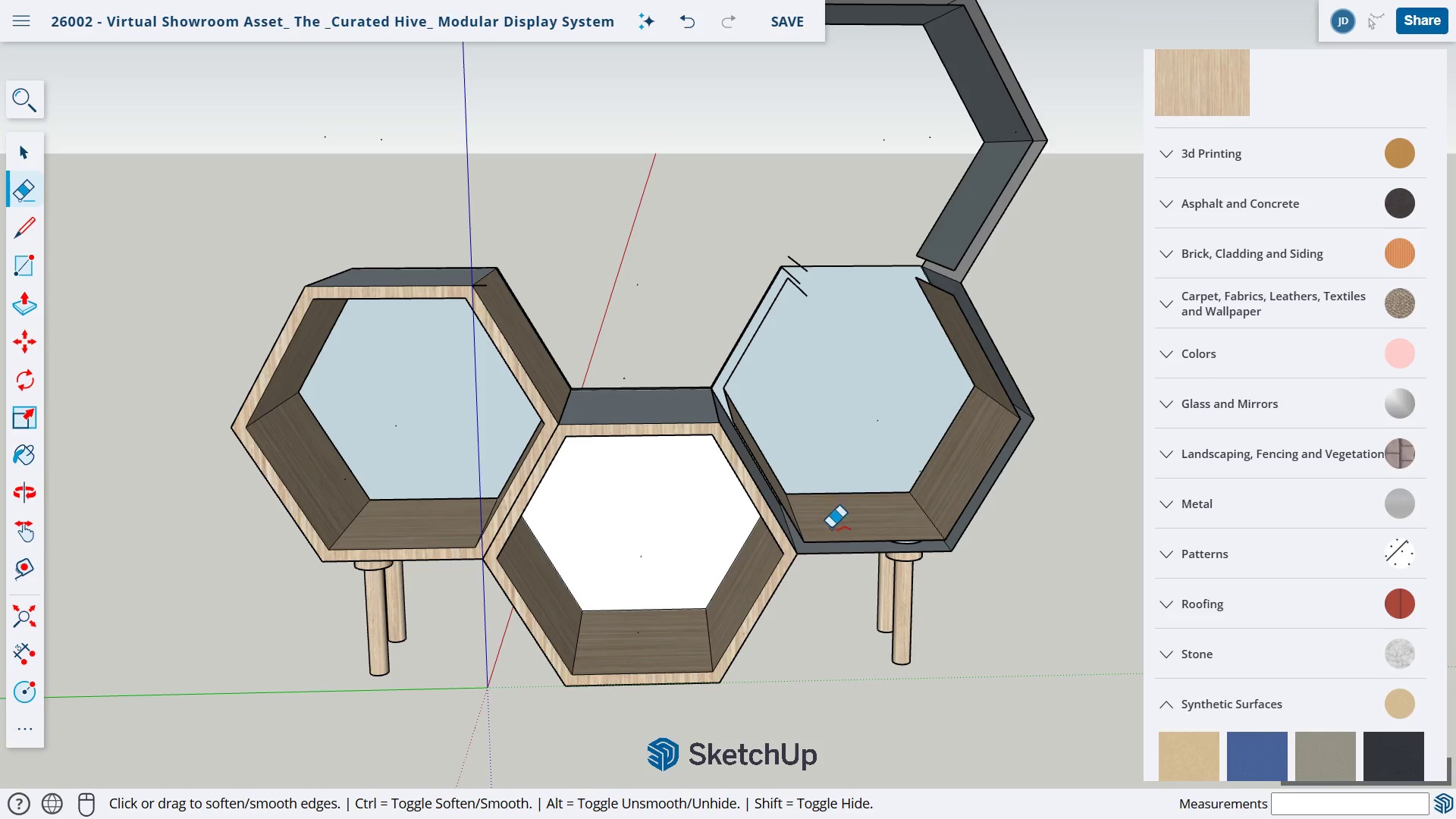 
left_click_drag(start_coordinate=[832, 527], to_coordinate=[829, 550])
 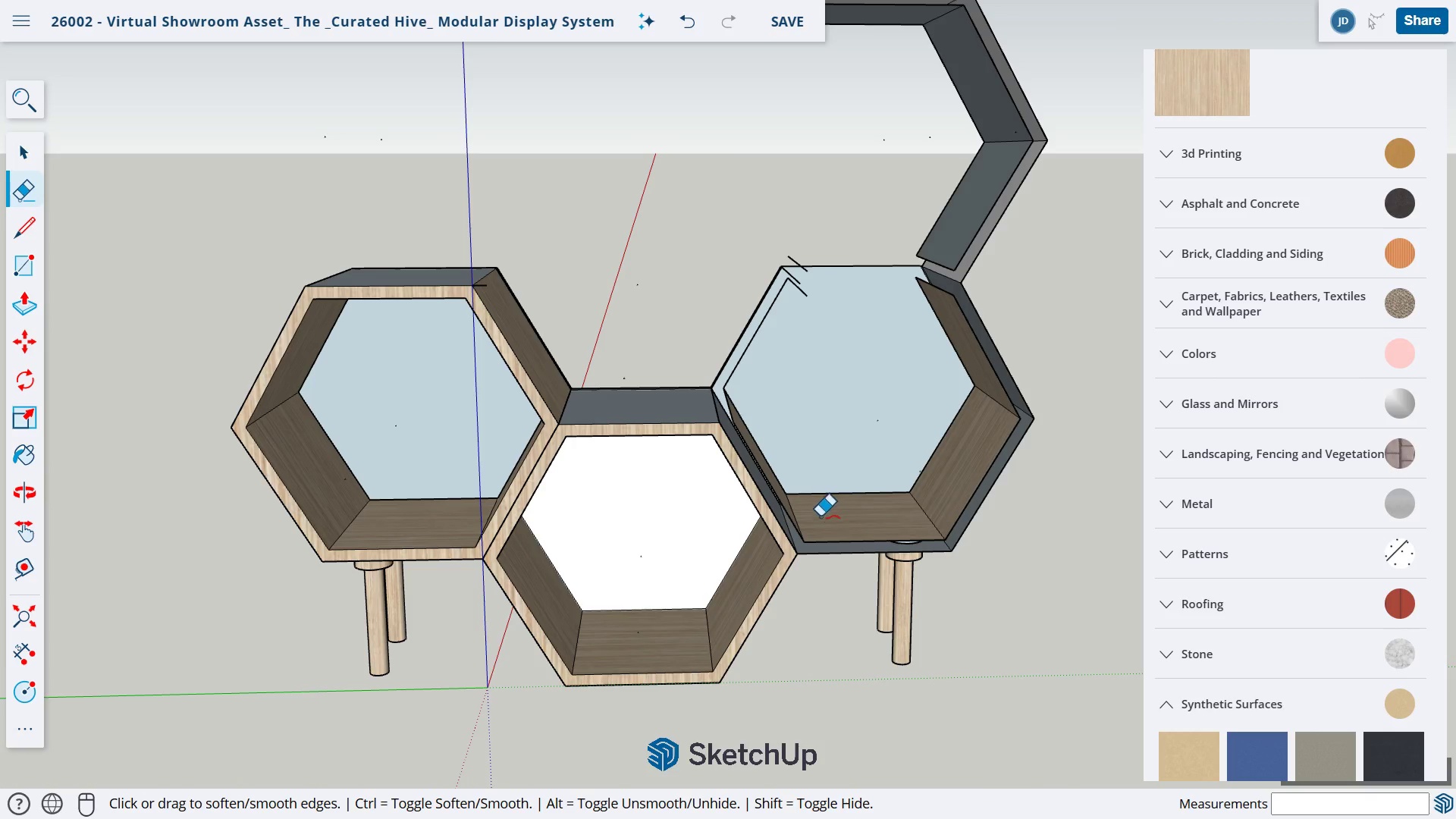 
left_click_drag(start_coordinate=[821, 516], to_coordinate=[826, 544])
 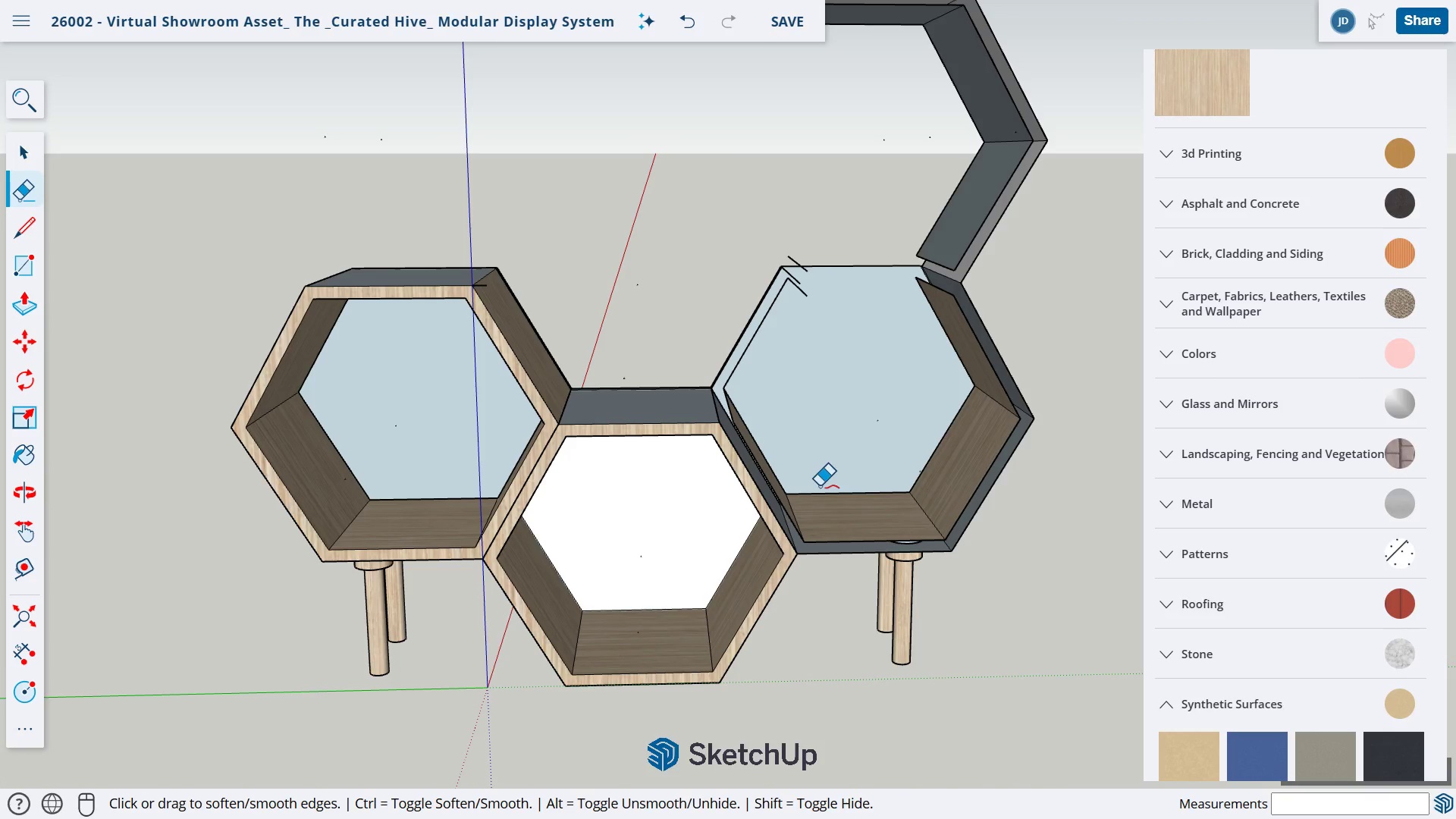 
left_click_drag(start_coordinate=[821, 482], to_coordinate=[821, 519])
 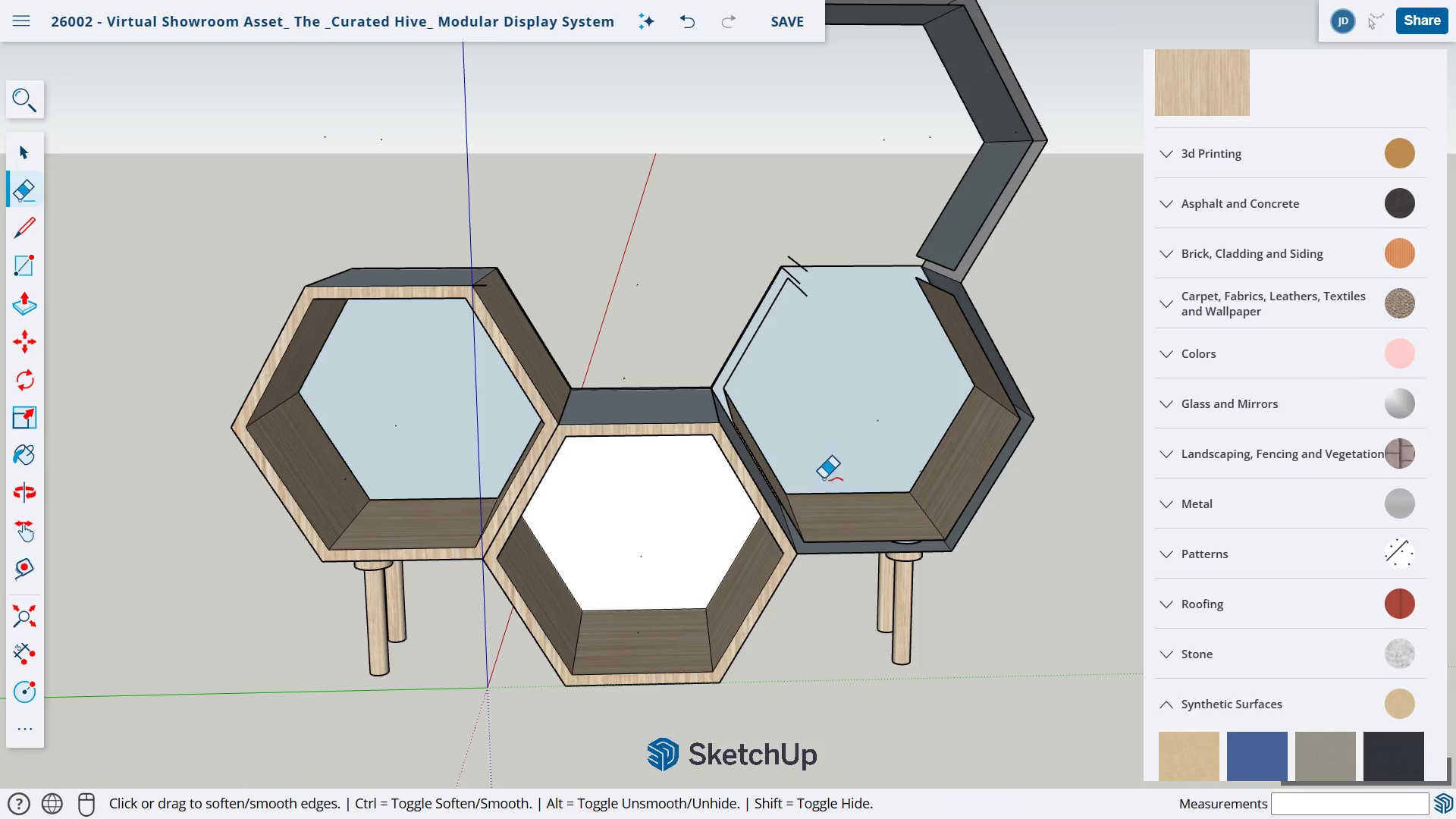 
left_click_drag(start_coordinate=[824, 478], to_coordinate=[830, 516])
 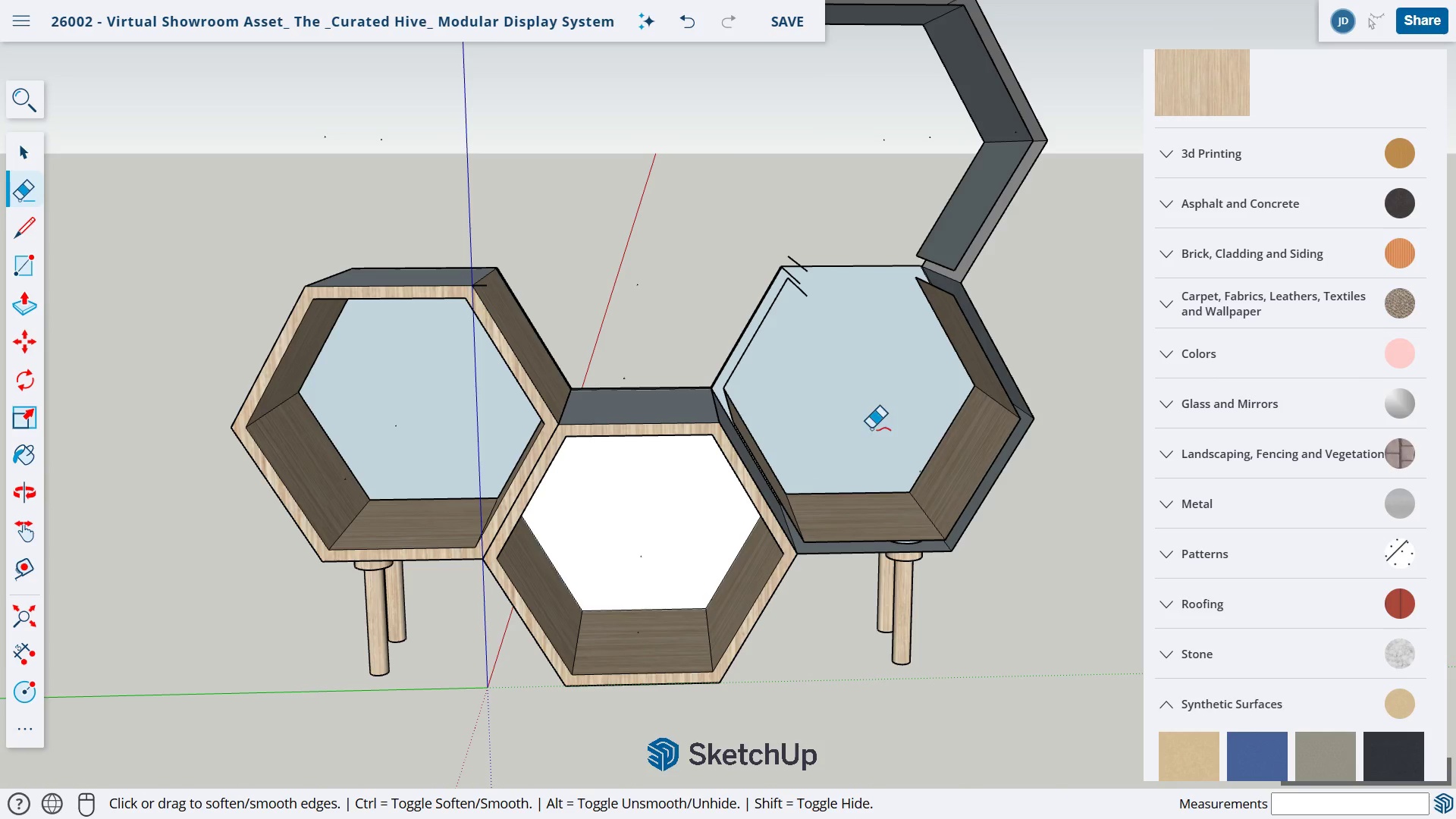 
left_click_drag(start_coordinate=[871, 428], to_coordinate=[997, 512])
 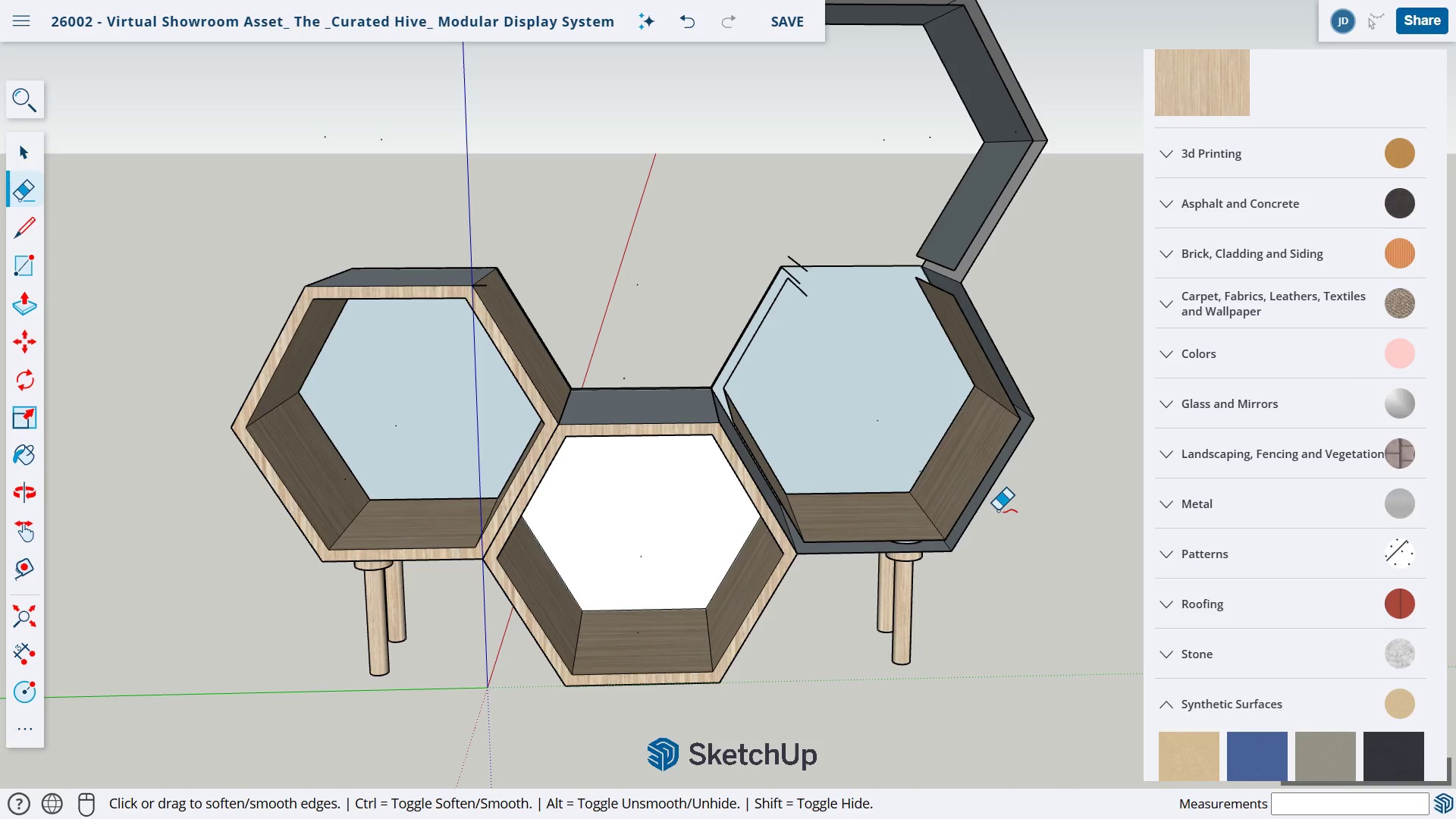 
key(Alt+AltLeft)
 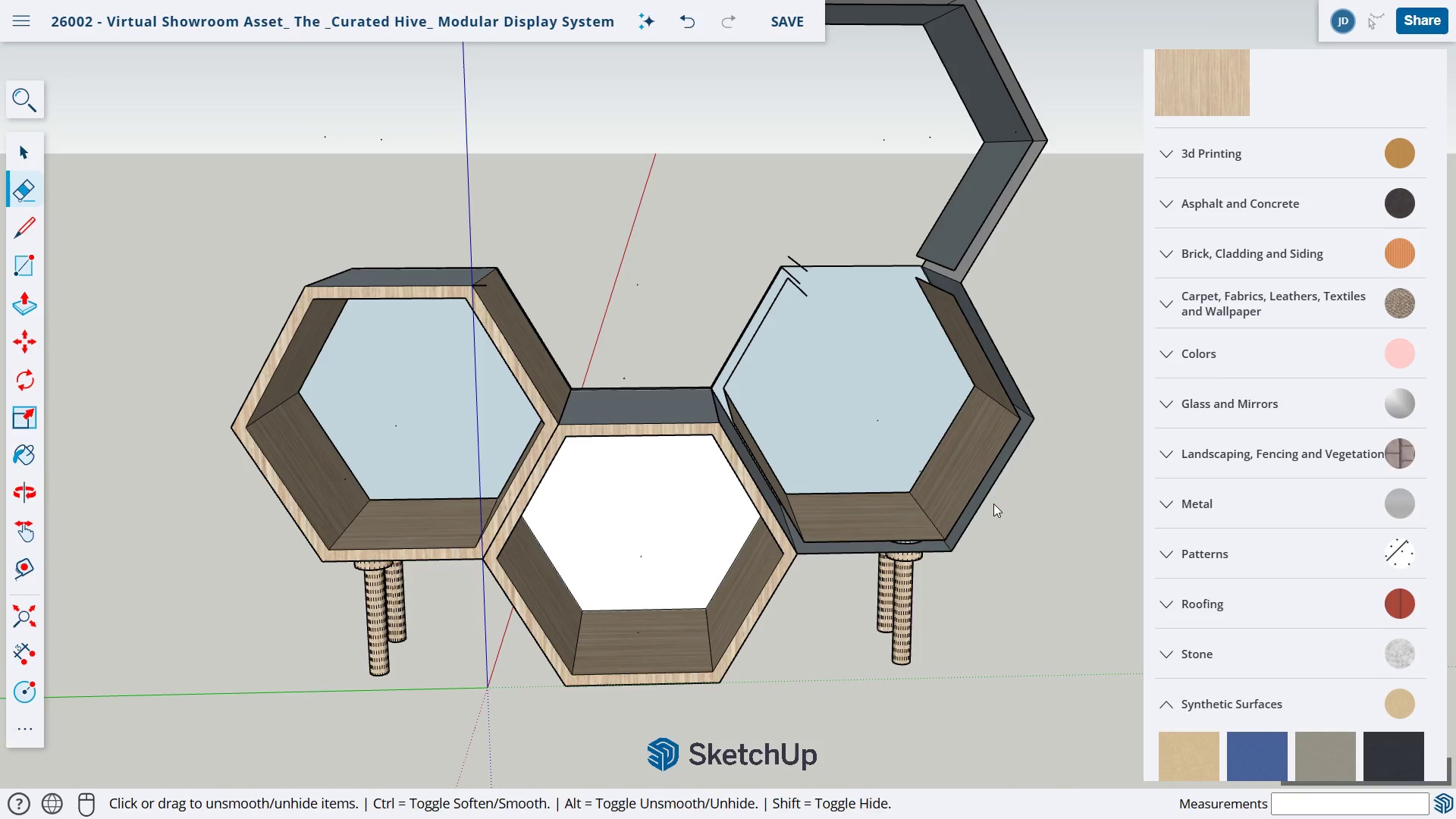 
key(Alt+Tab)